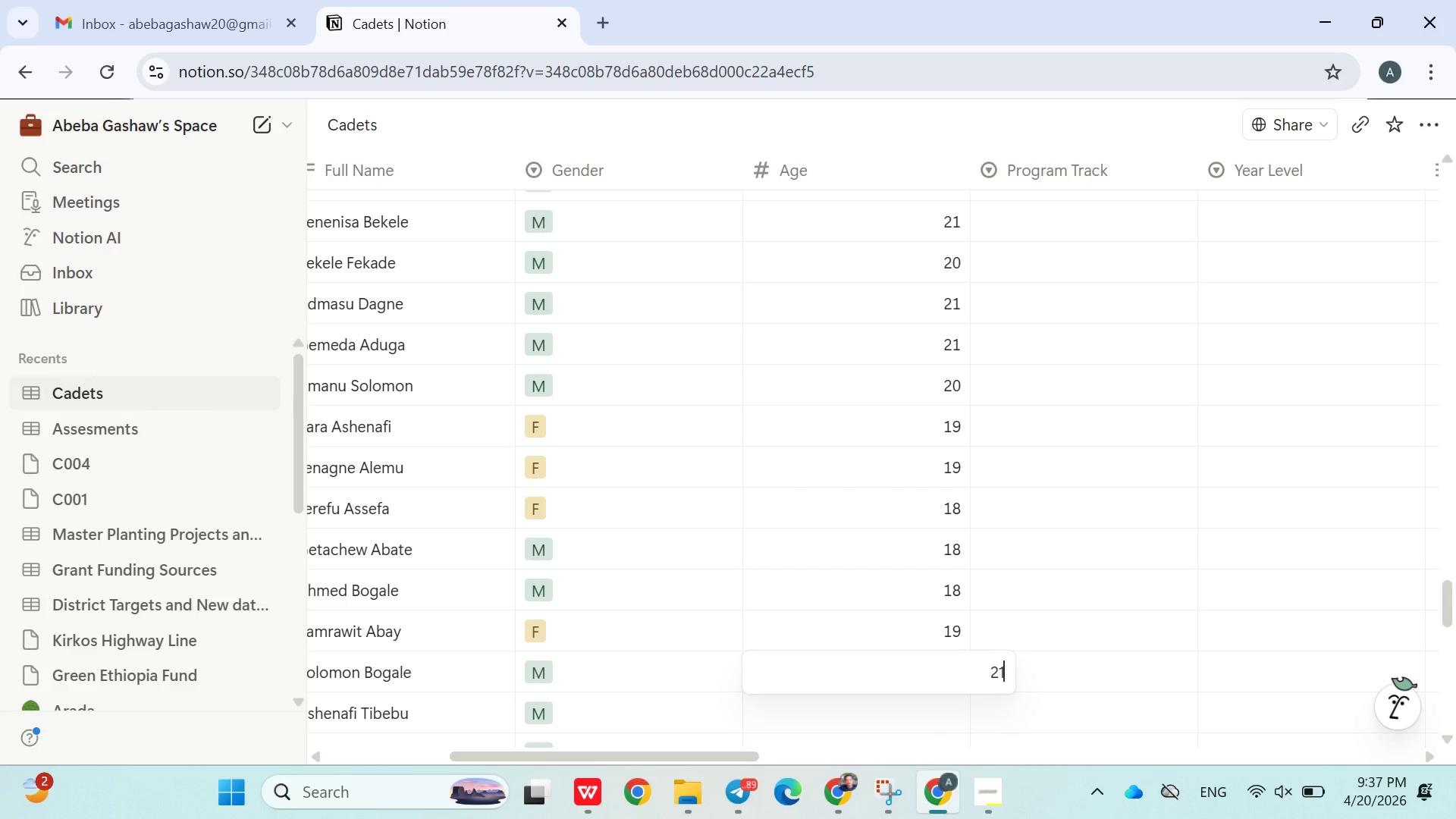 
key(Enter)
 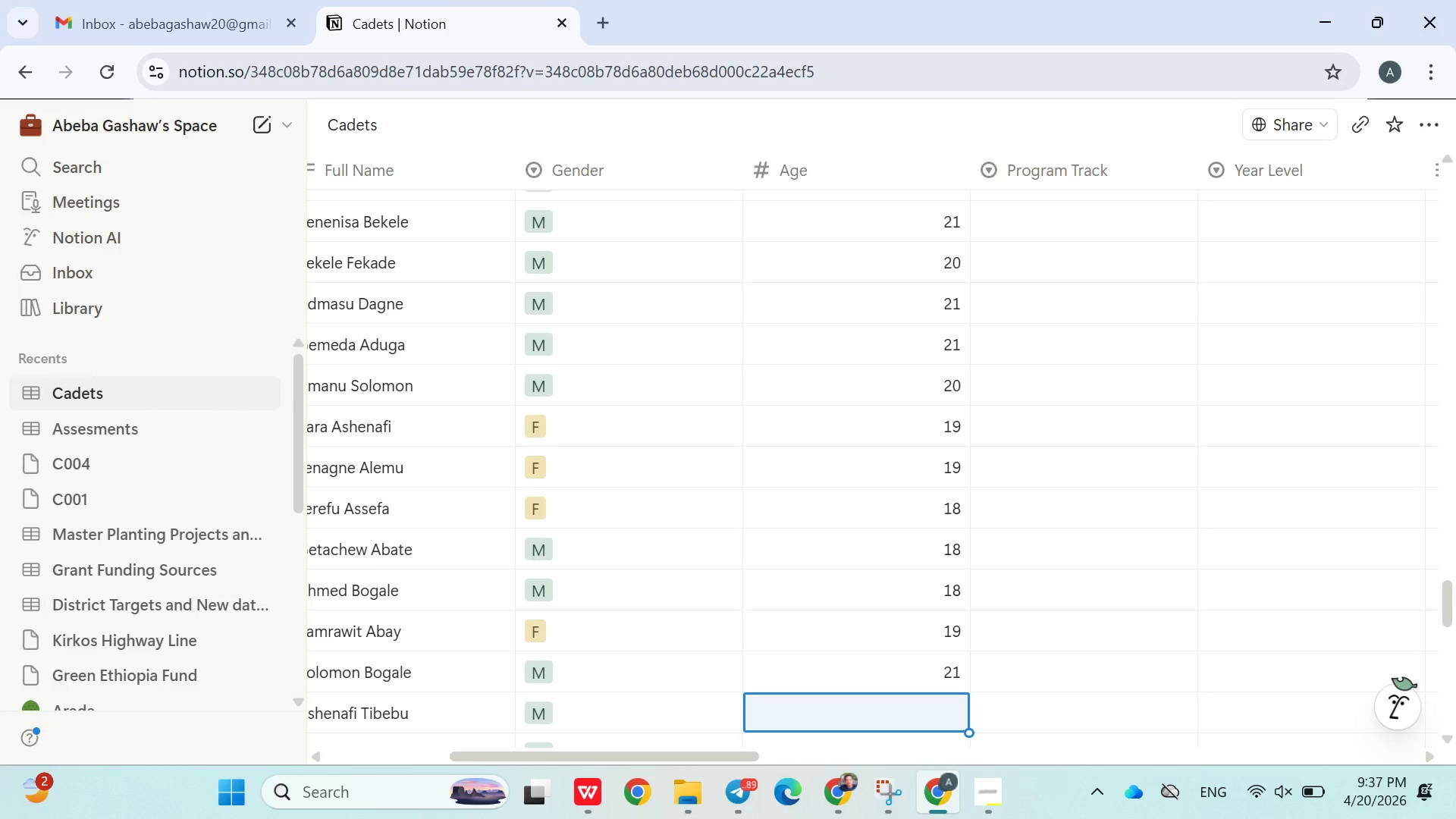 
type(20)
 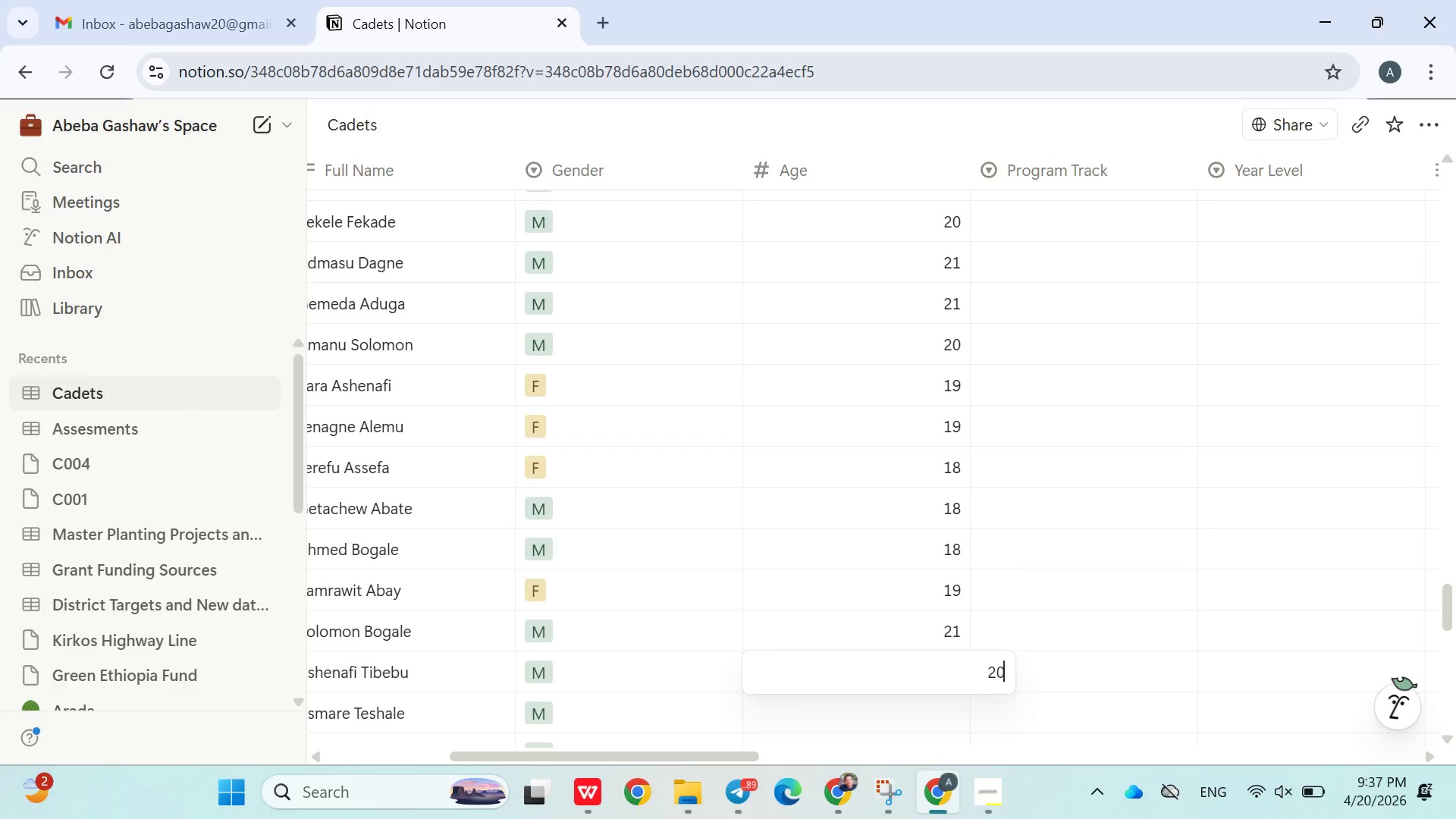 
key(Enter)
 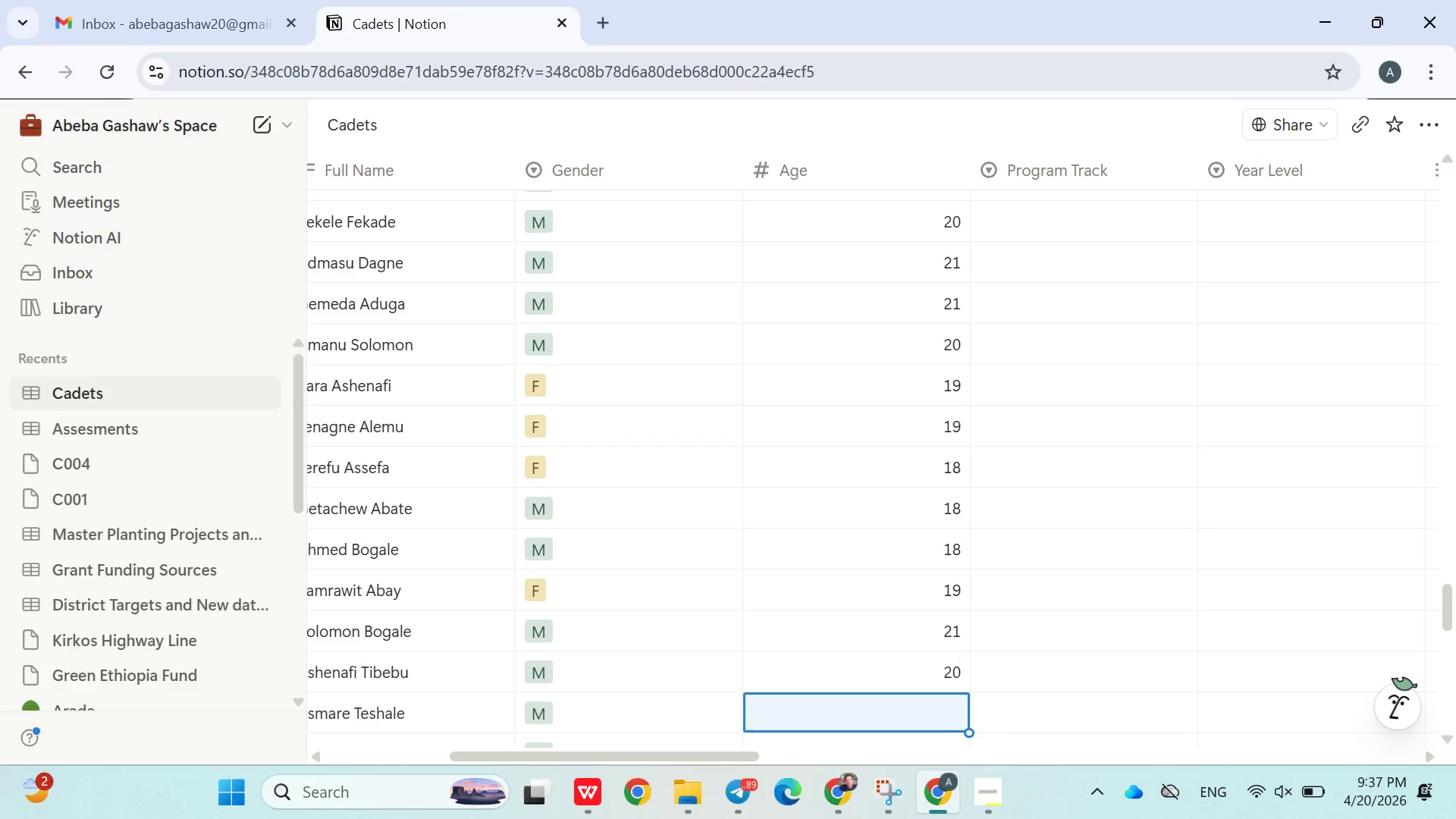 
type(19)
 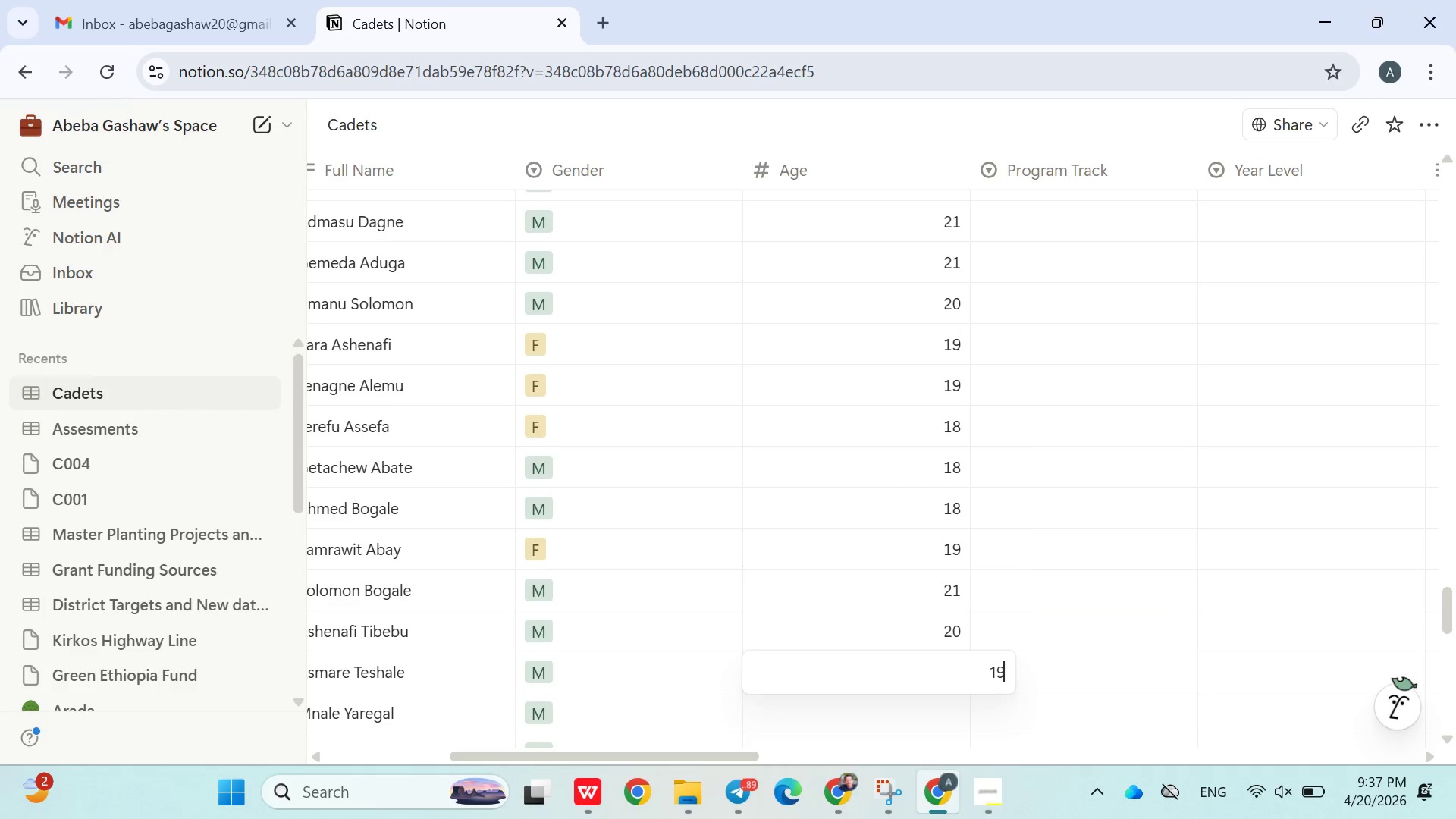 
key(Enter)
 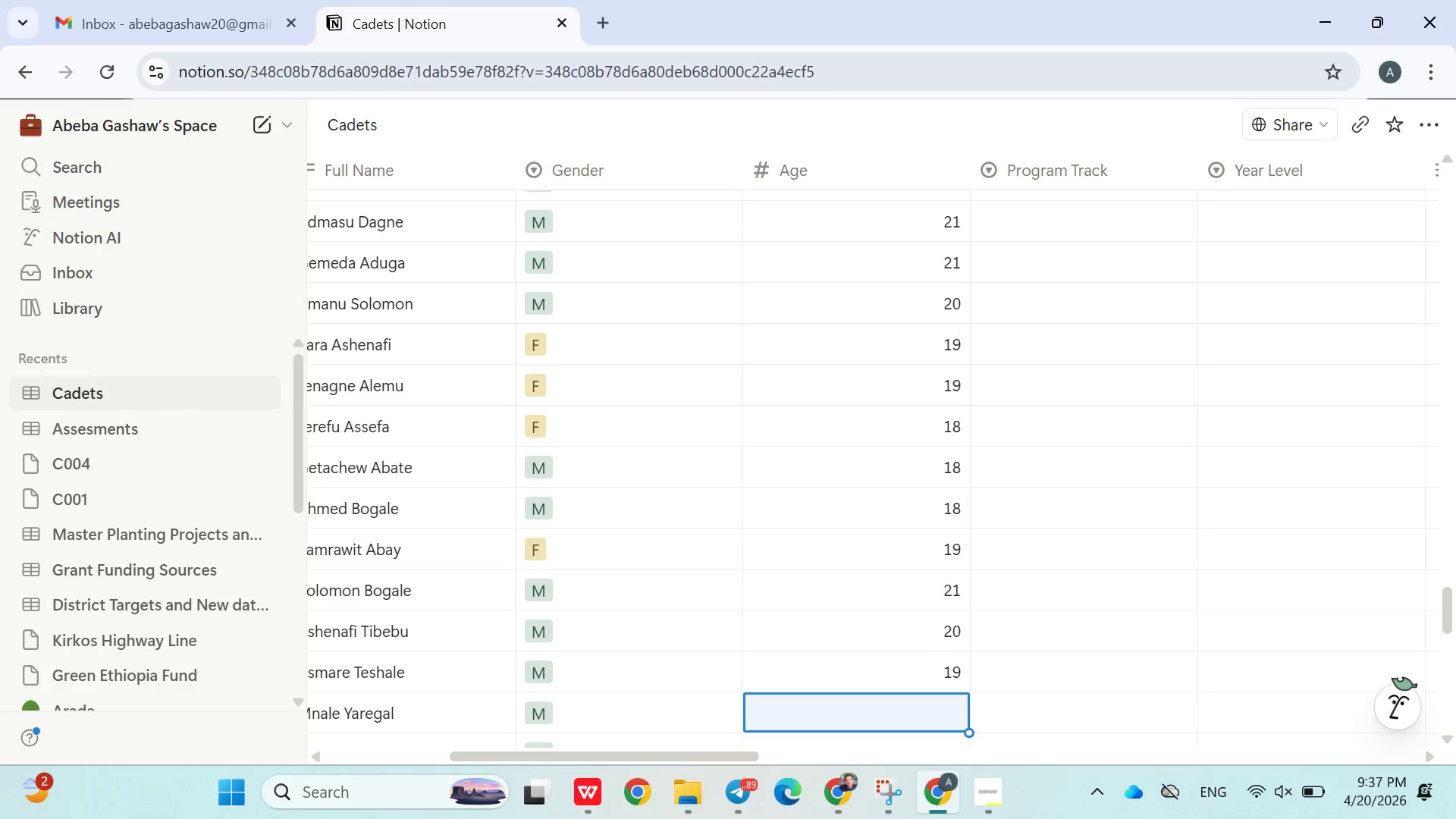 
type(19)
 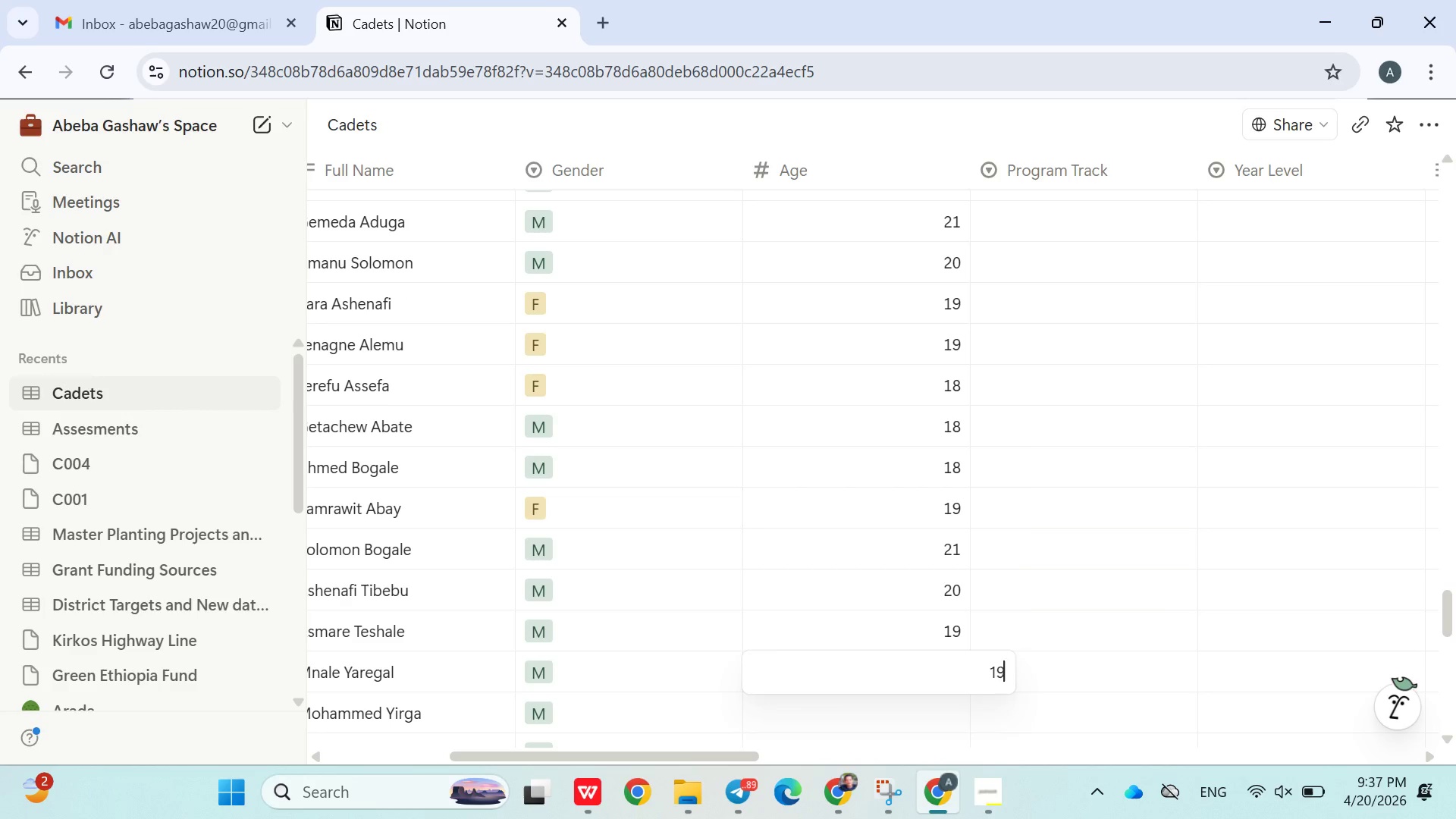 
key(Enter)
 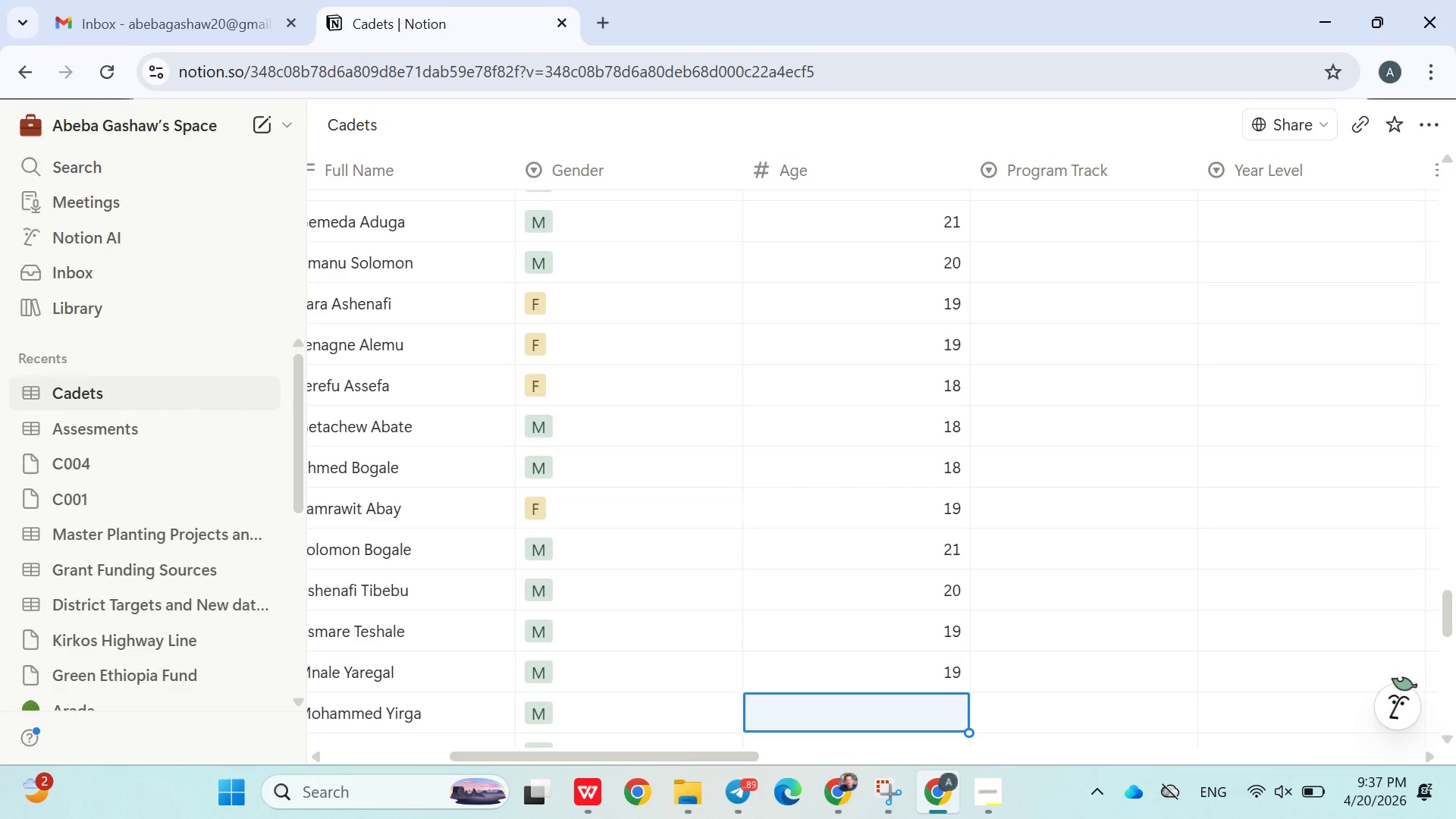 
type(18)
 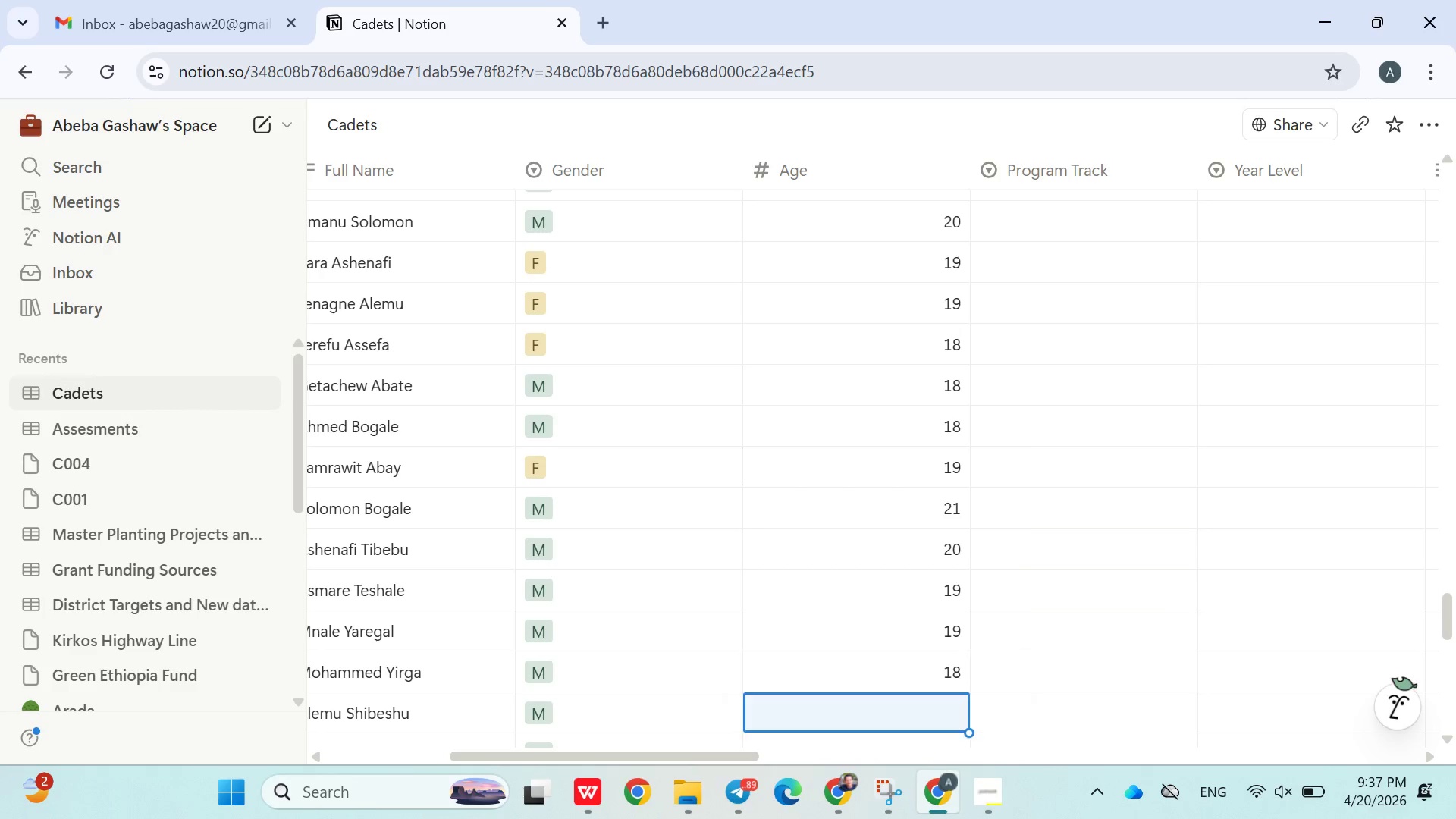 
key(Enter)
 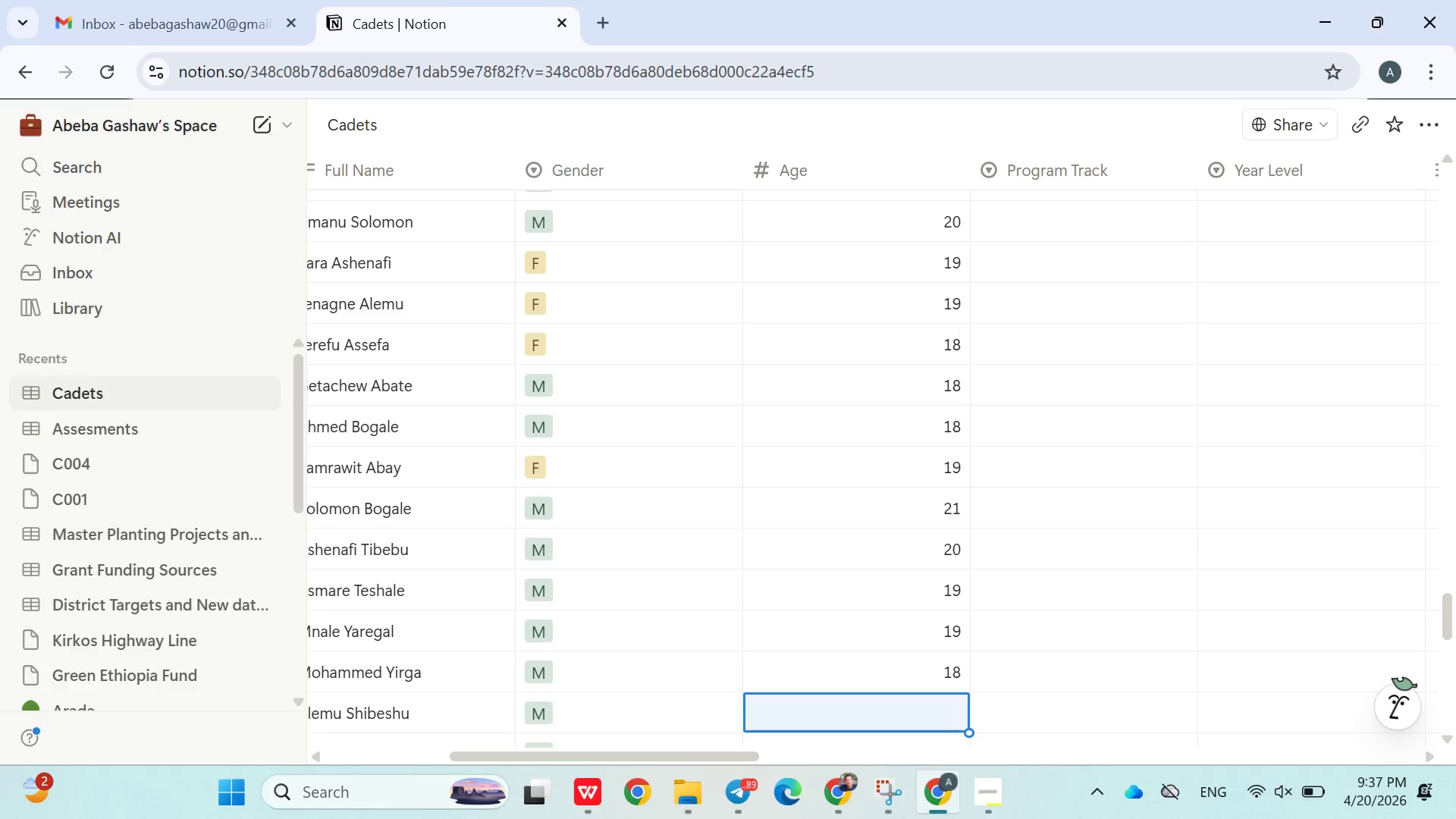 
type(188)
 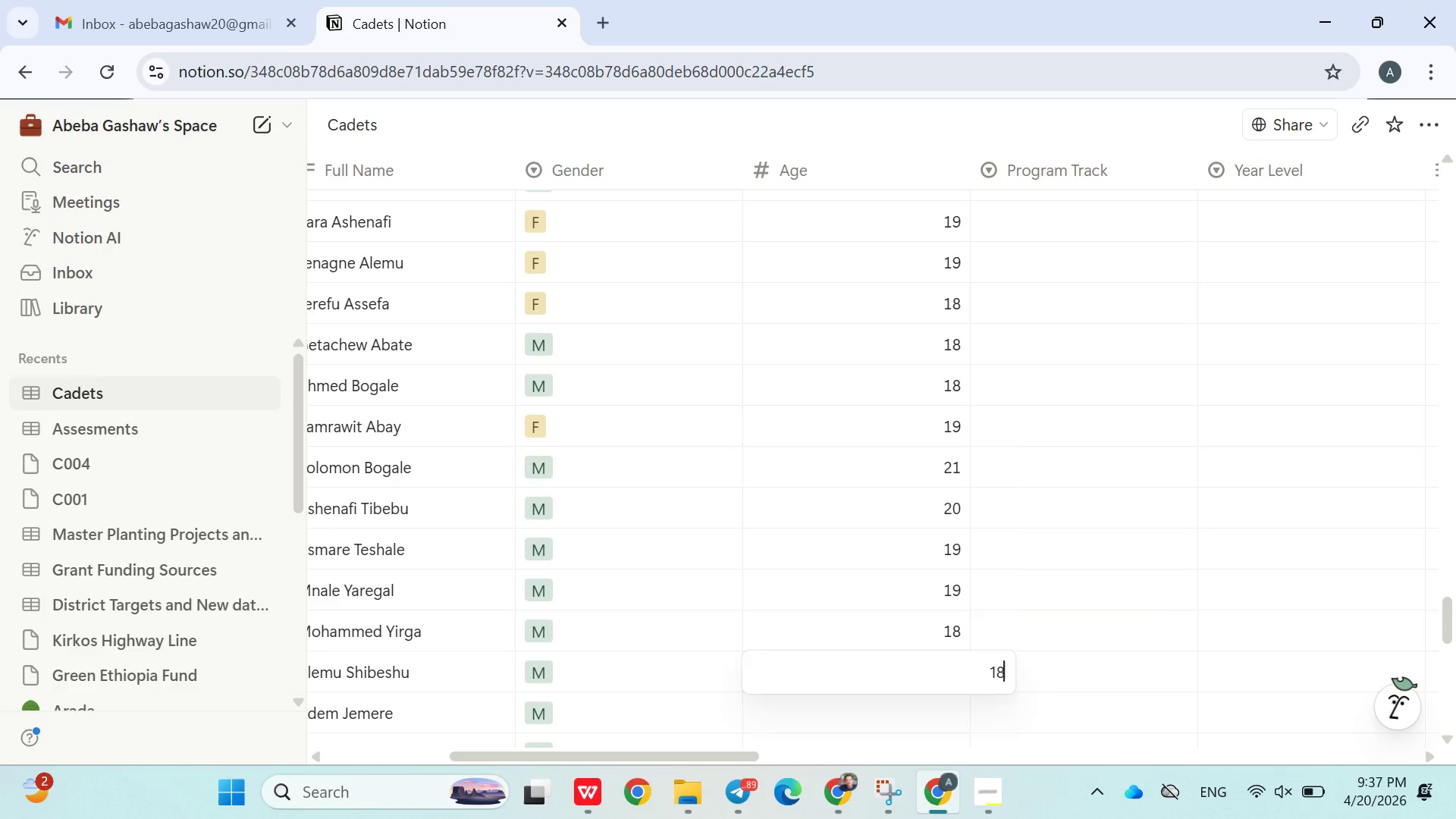 
key(Enter)
 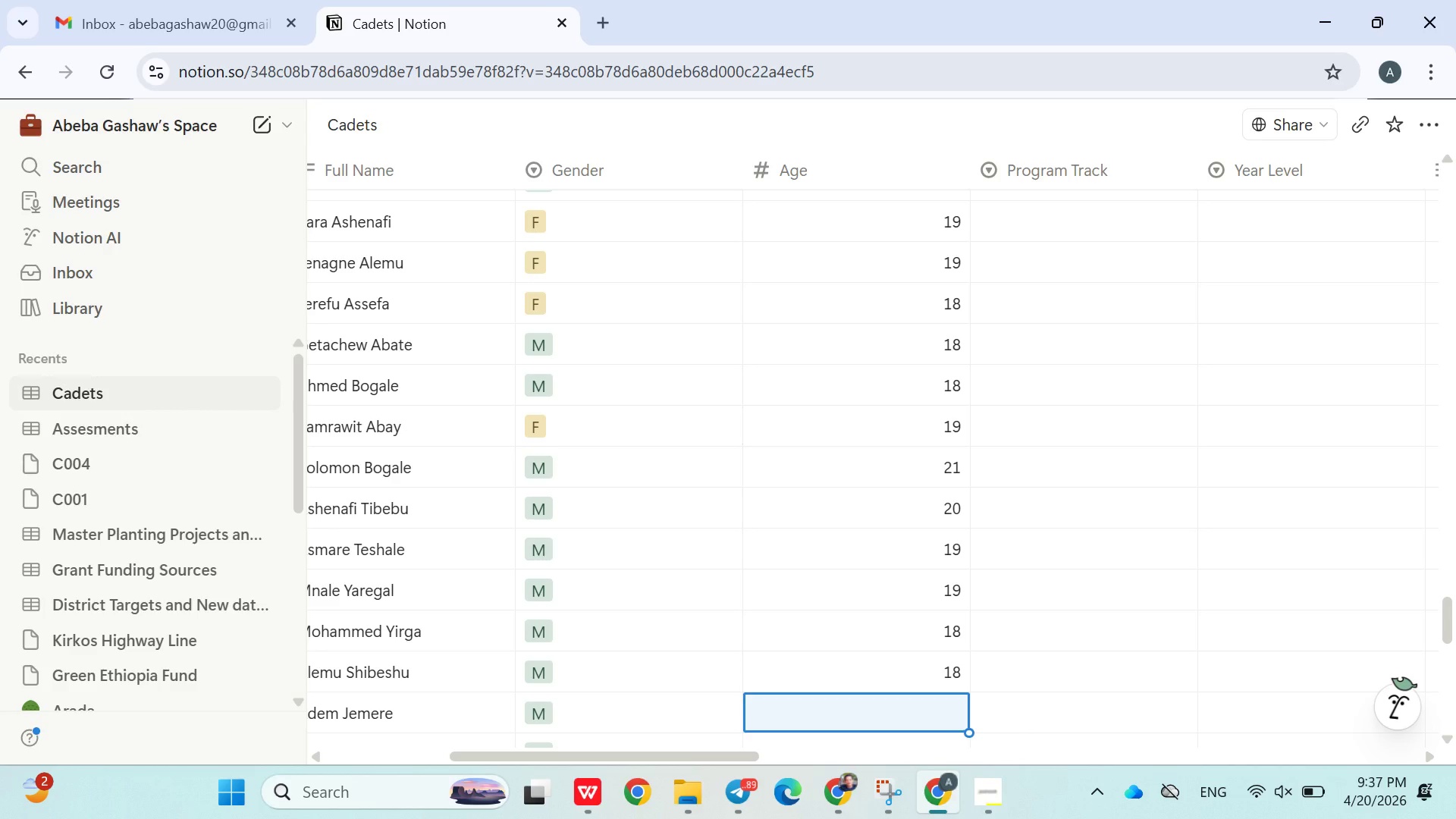 
wait(18.59)
 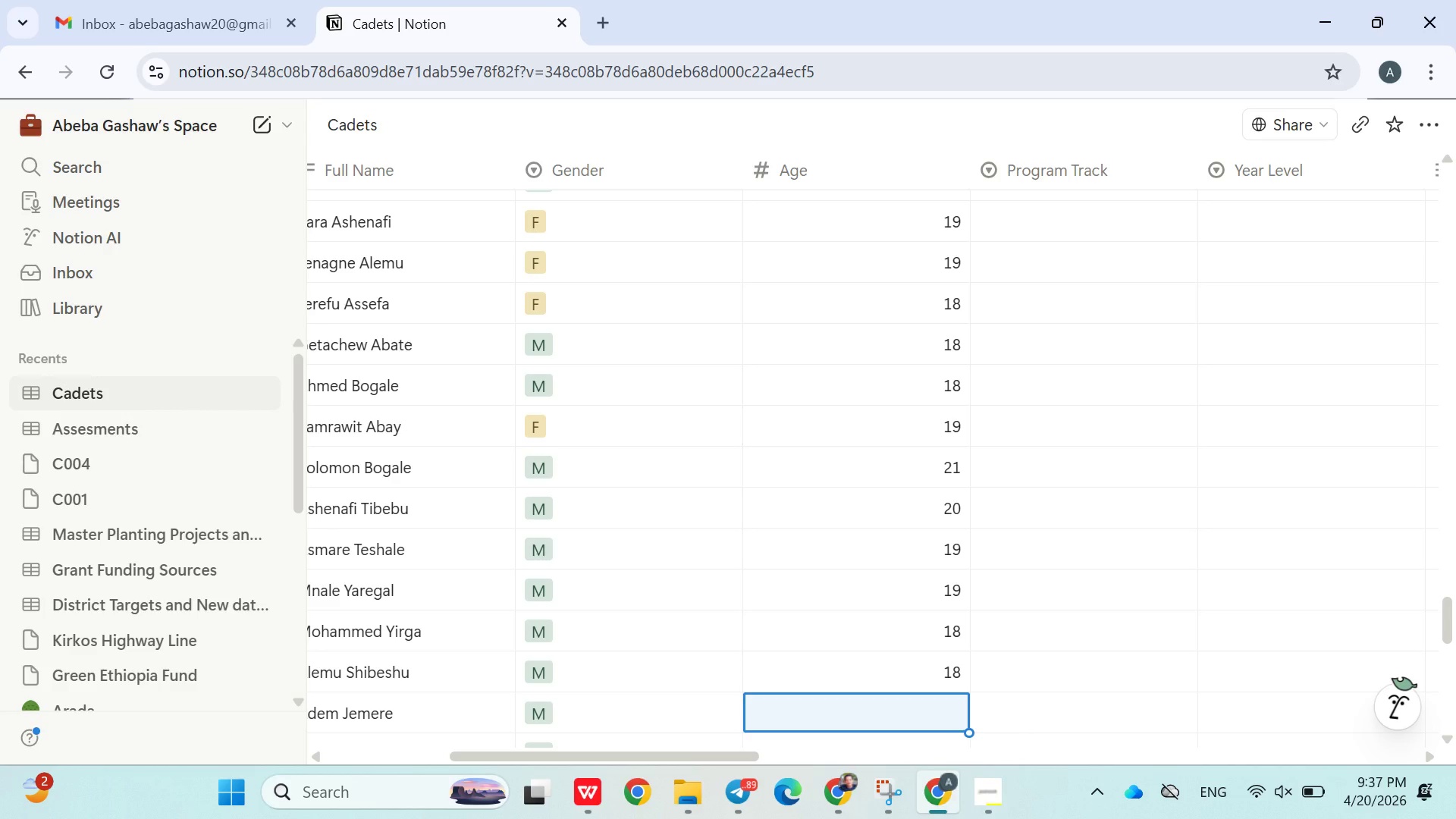 
type(19)
 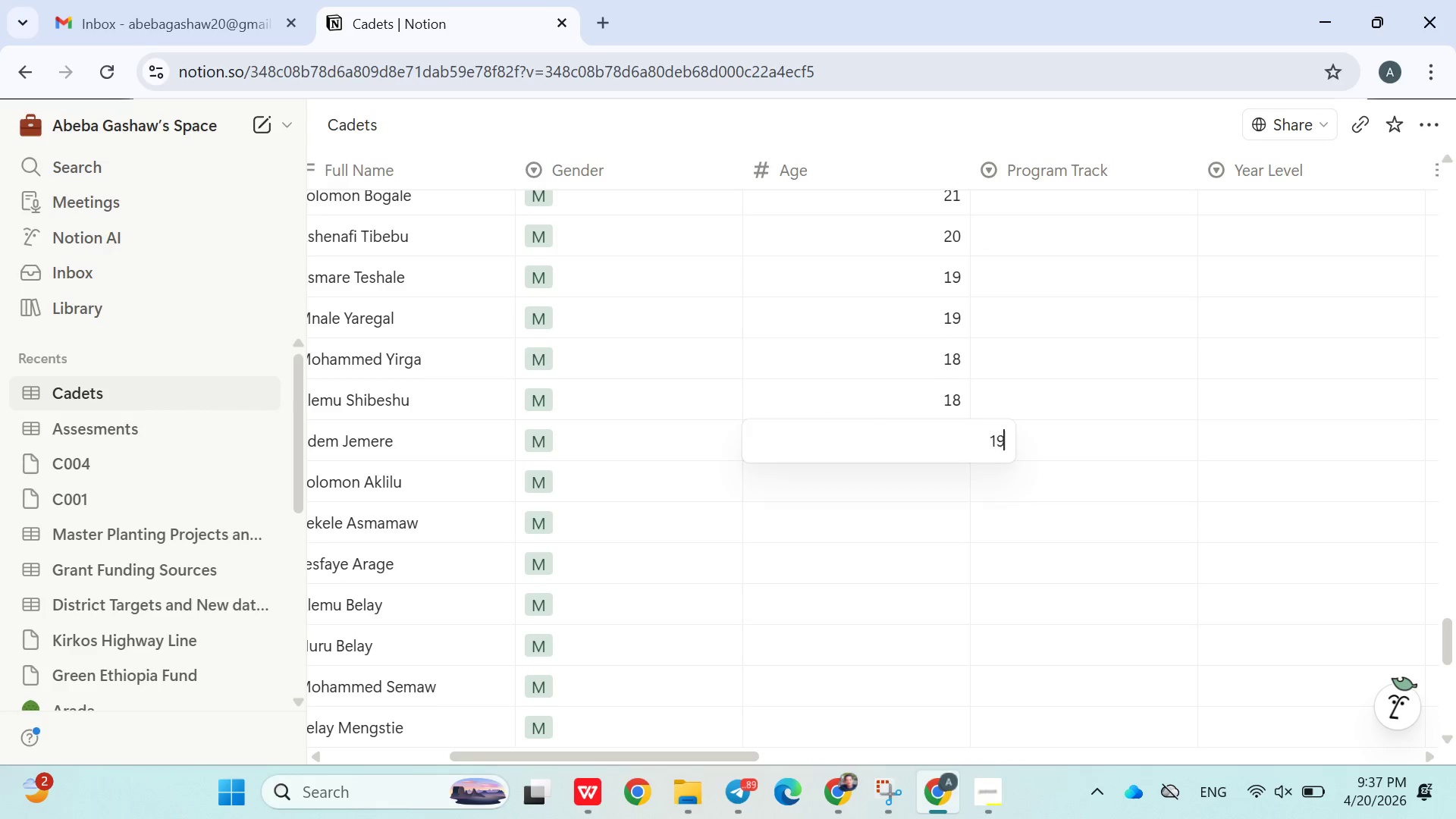 
key(Enter)
 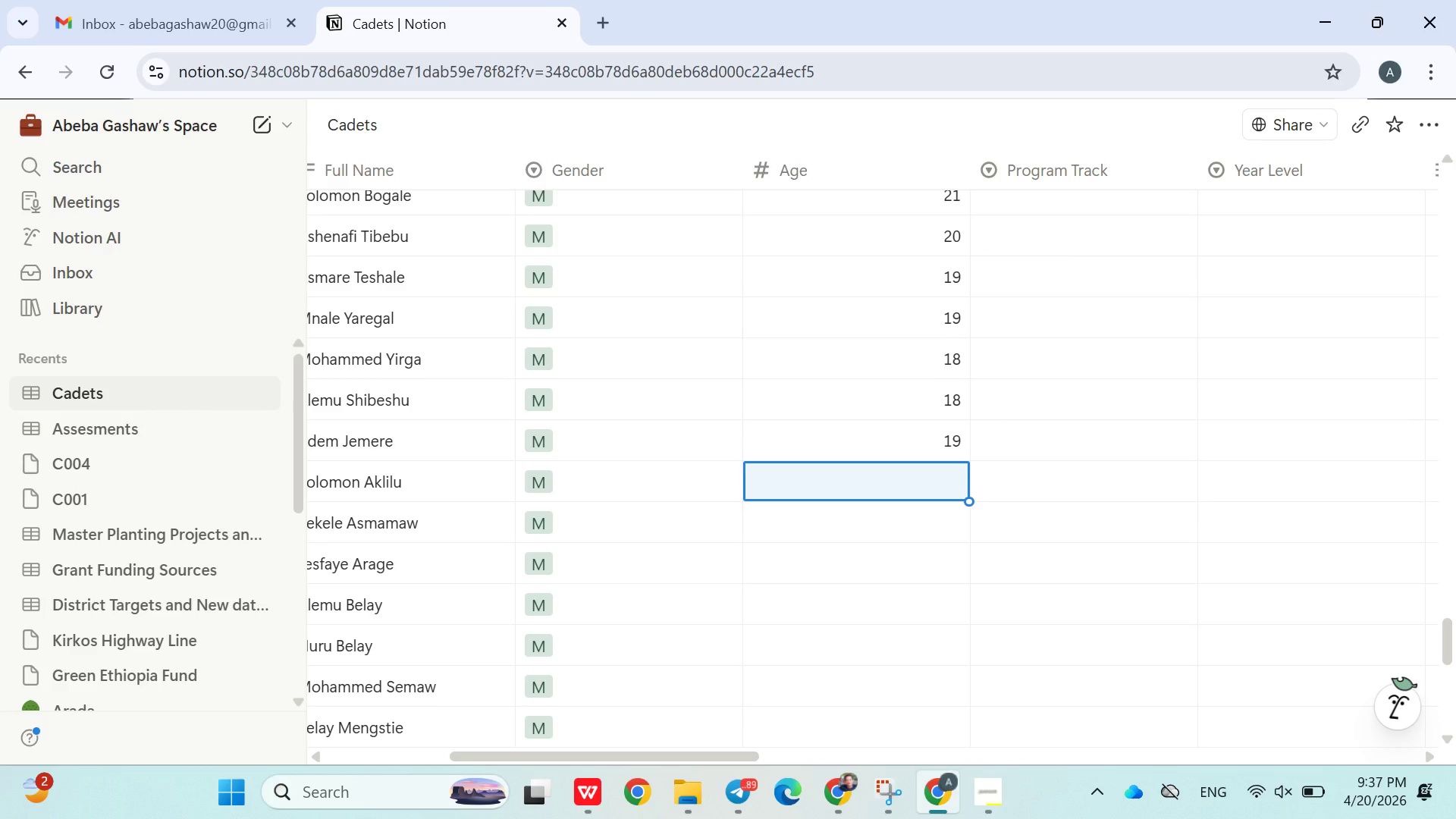 
type(18)
 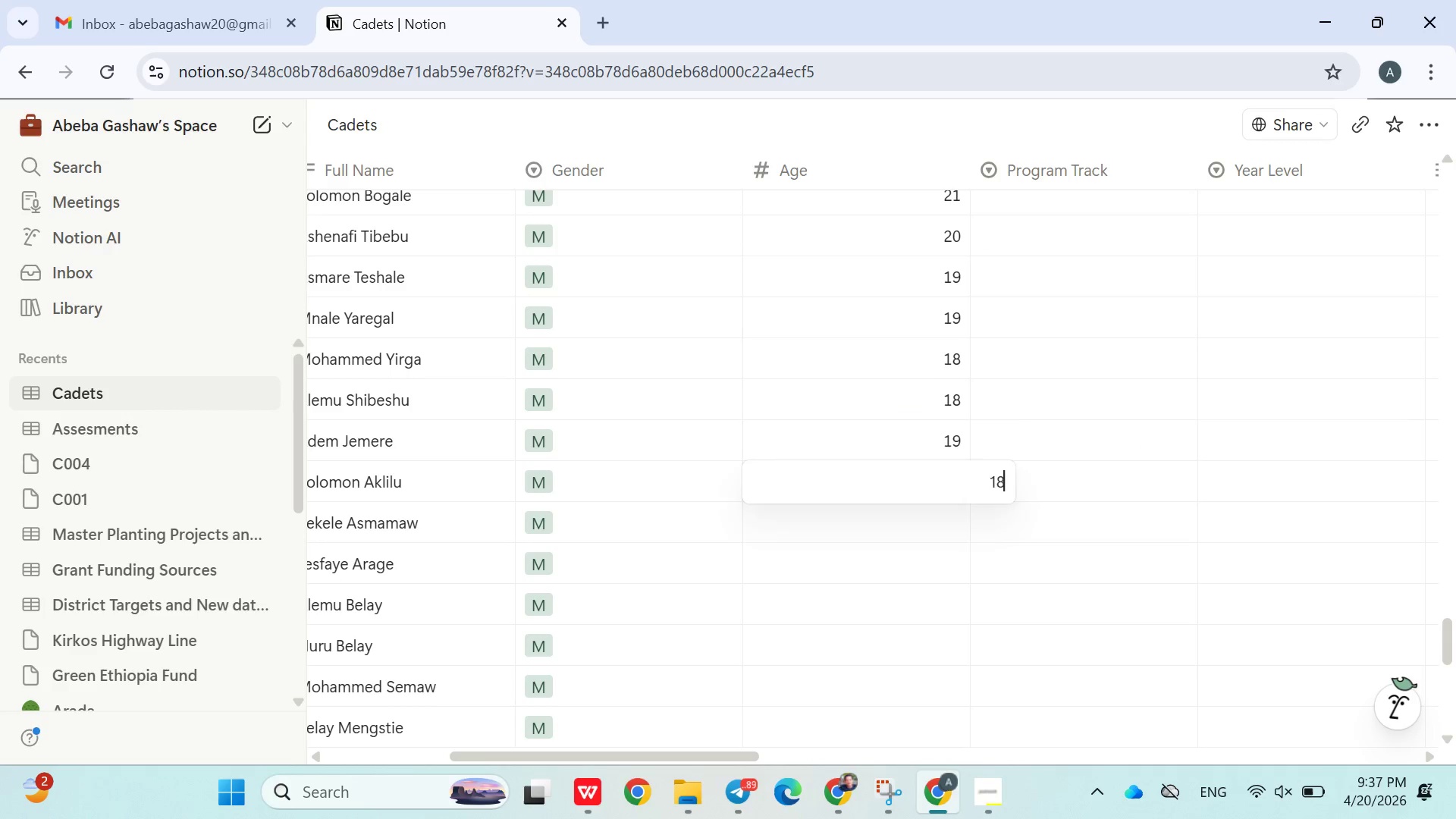 
key(Enter)
 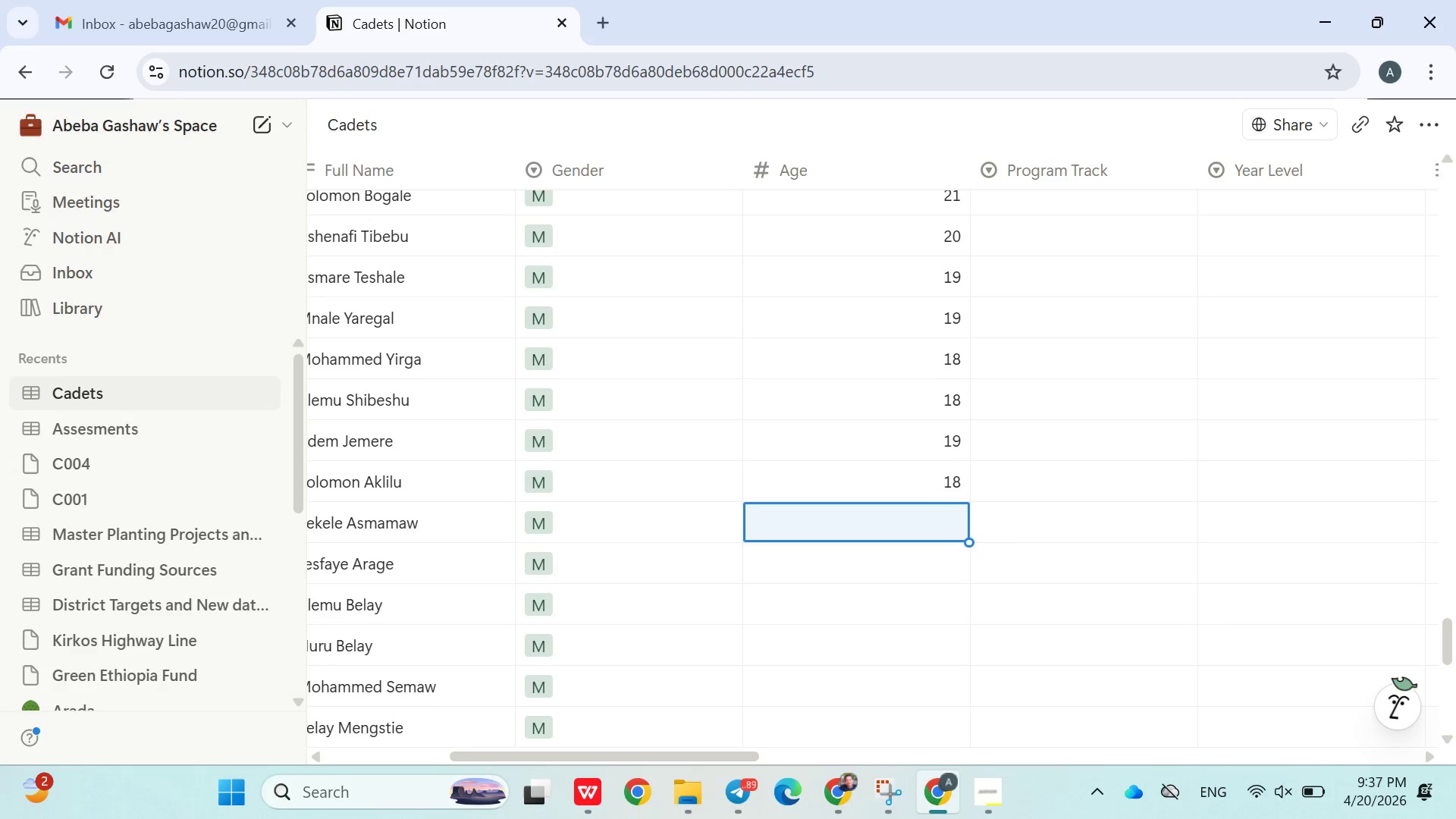 
type(18)
 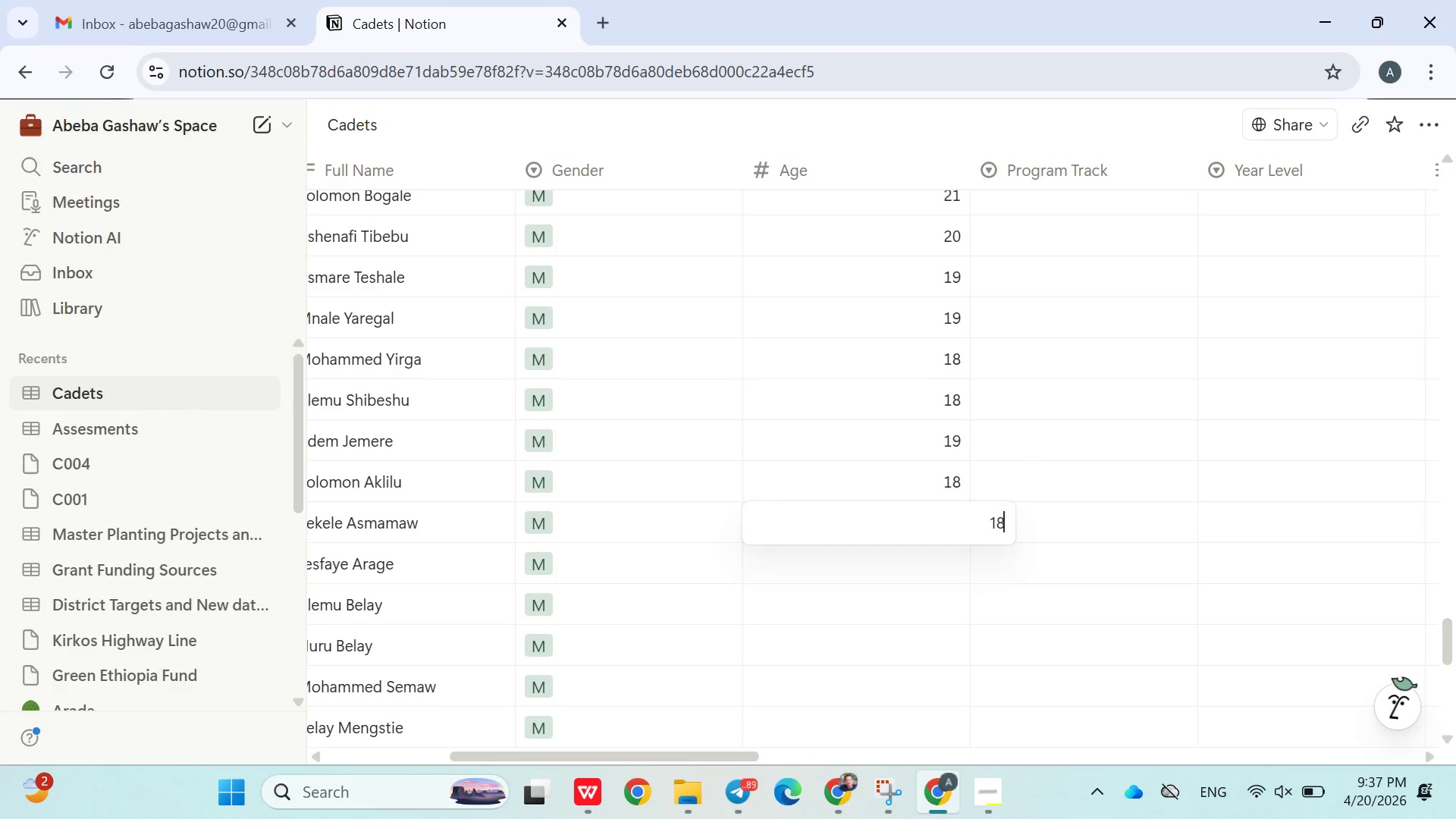 
key(Enter)
 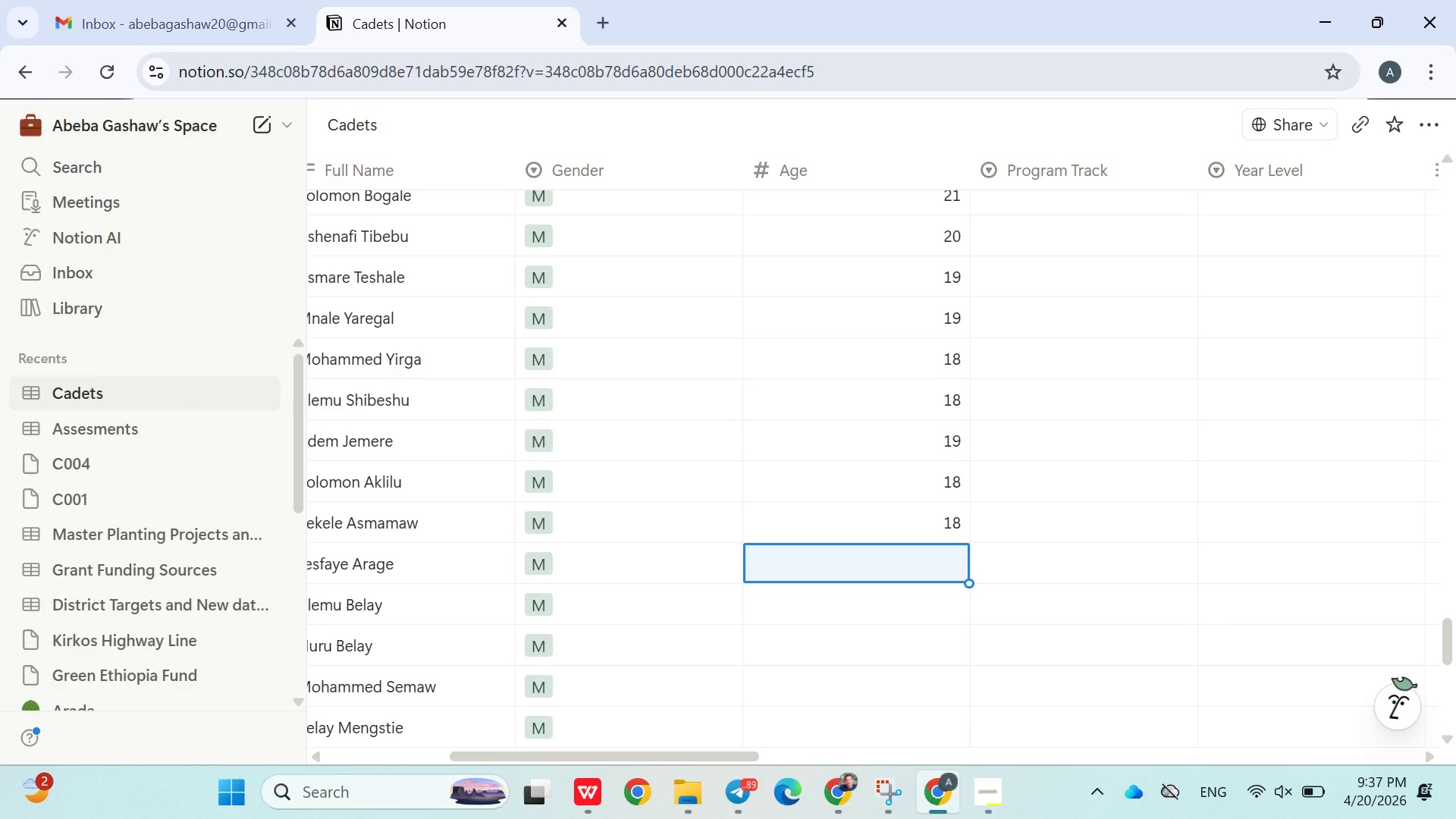 
type(19)
 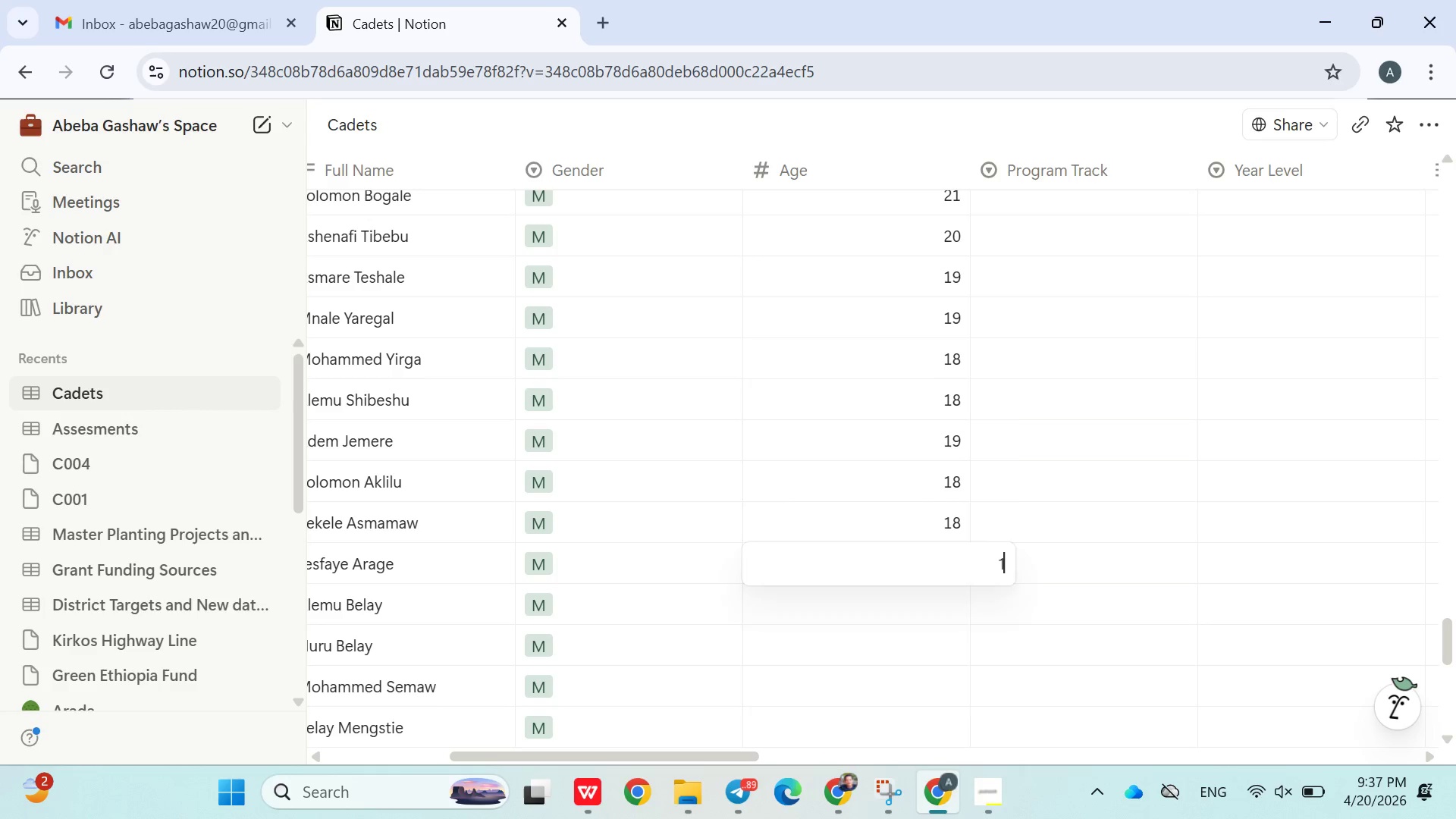 
key(Enter)
 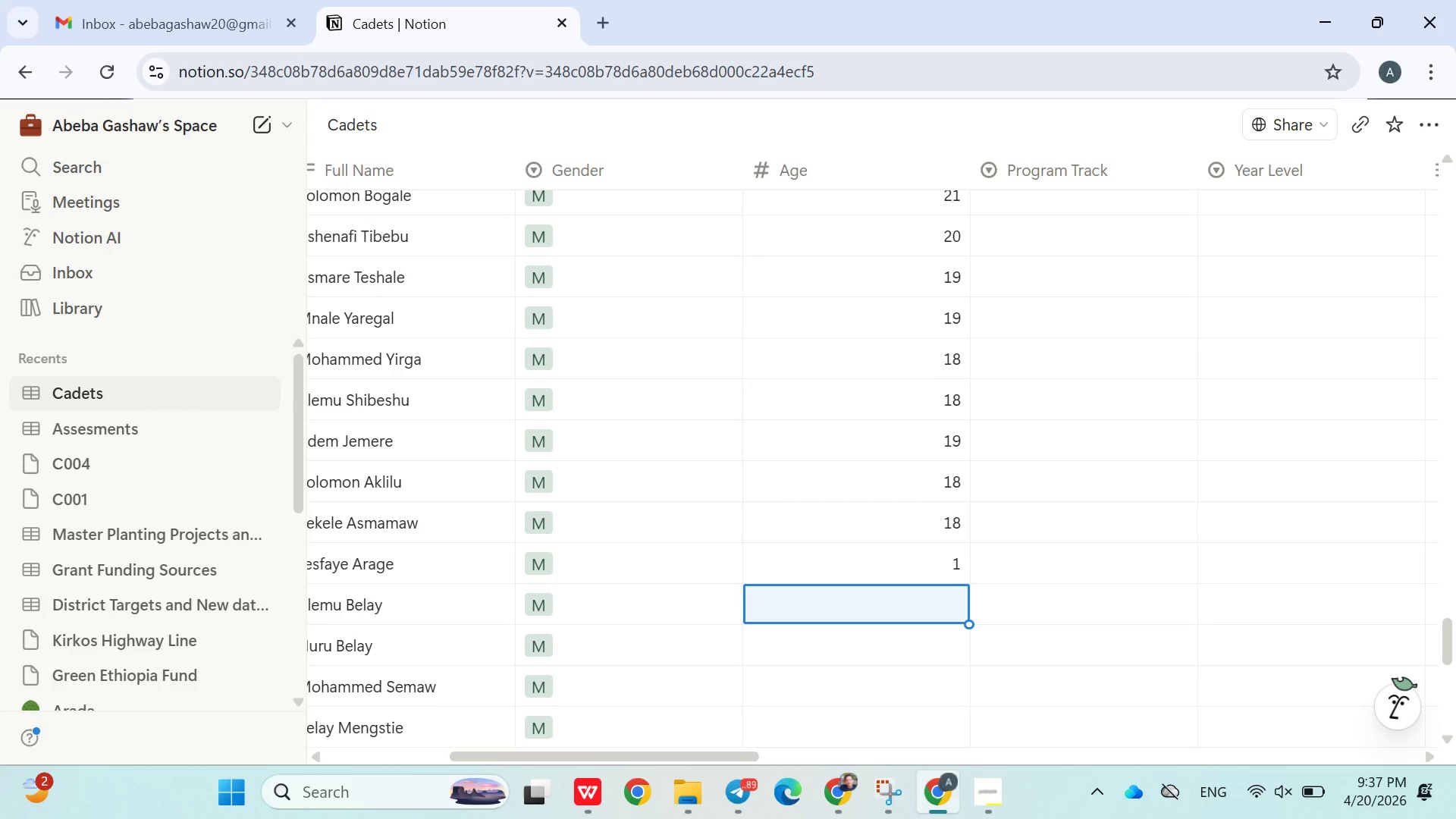 
type(18)
 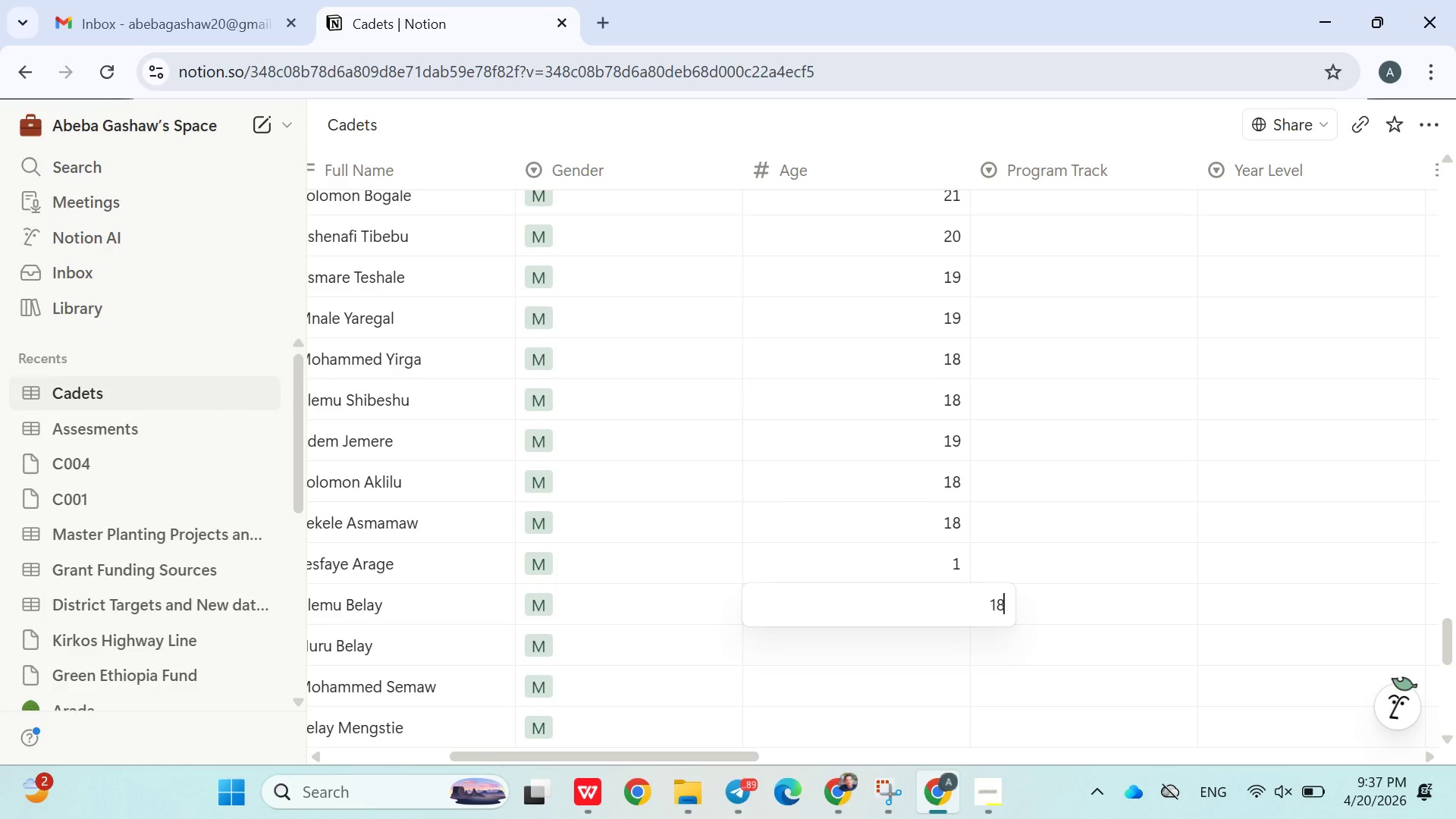 
key(Enter)
 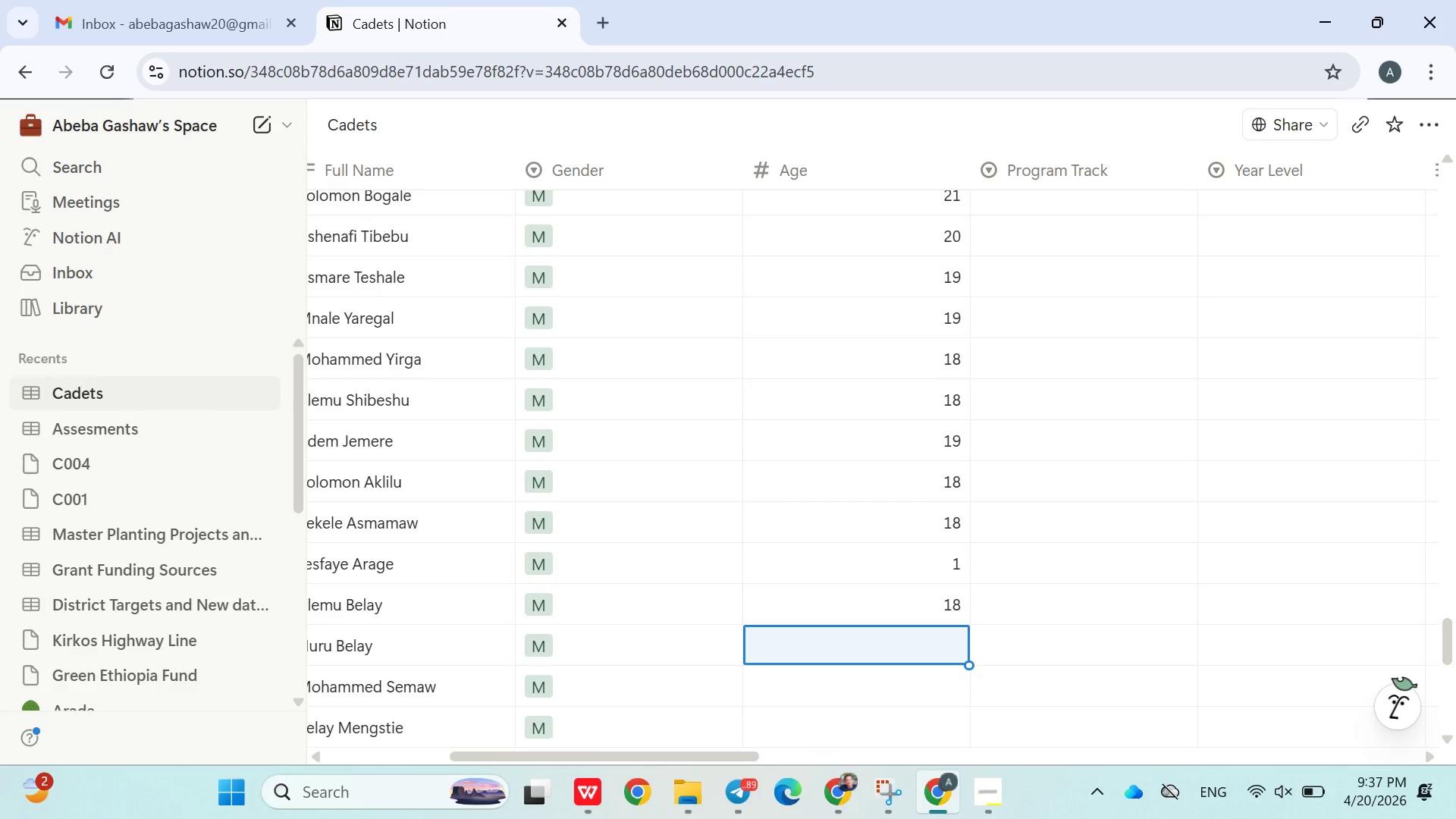 
type(18)
 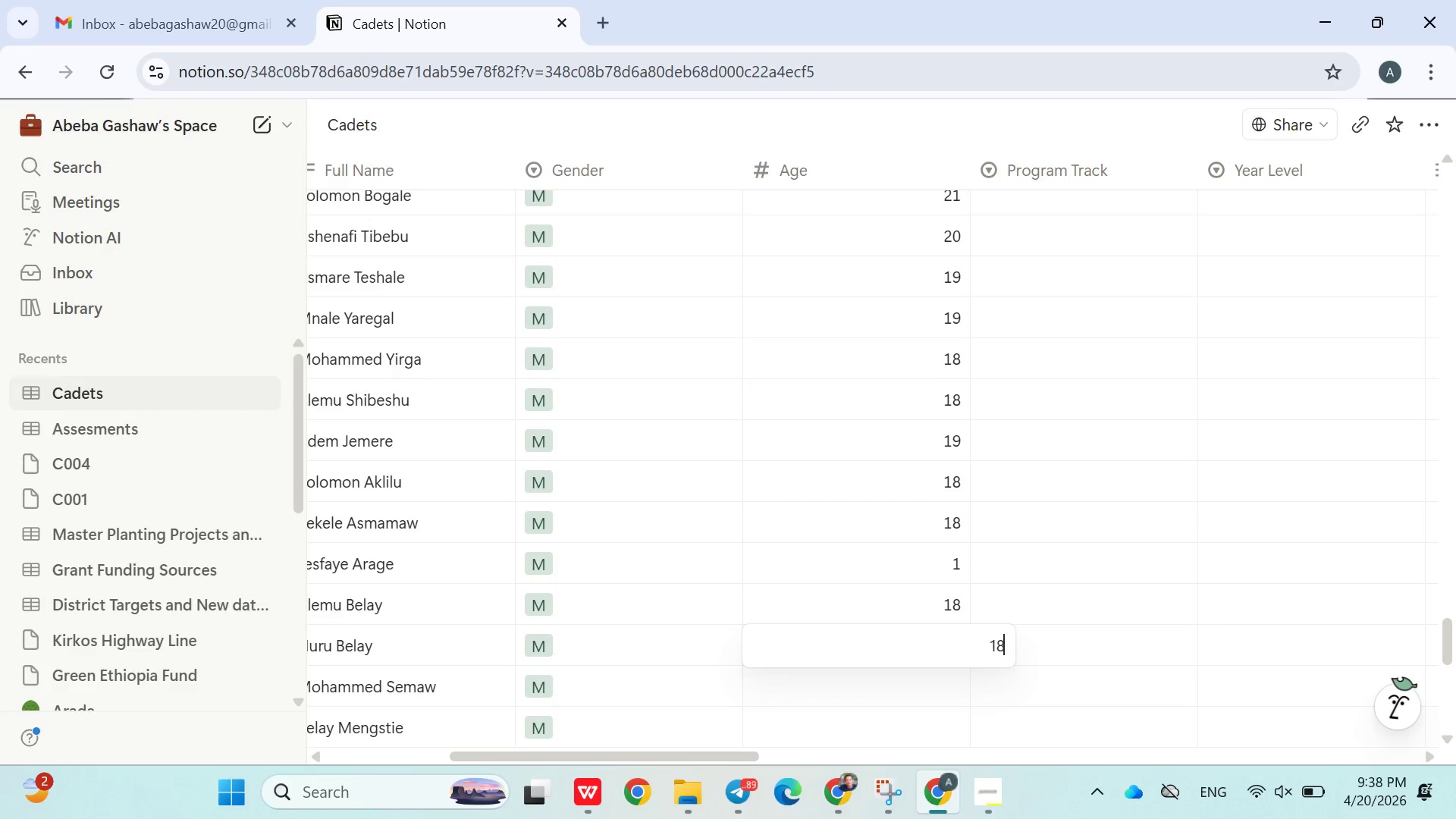 
key(Enter)
 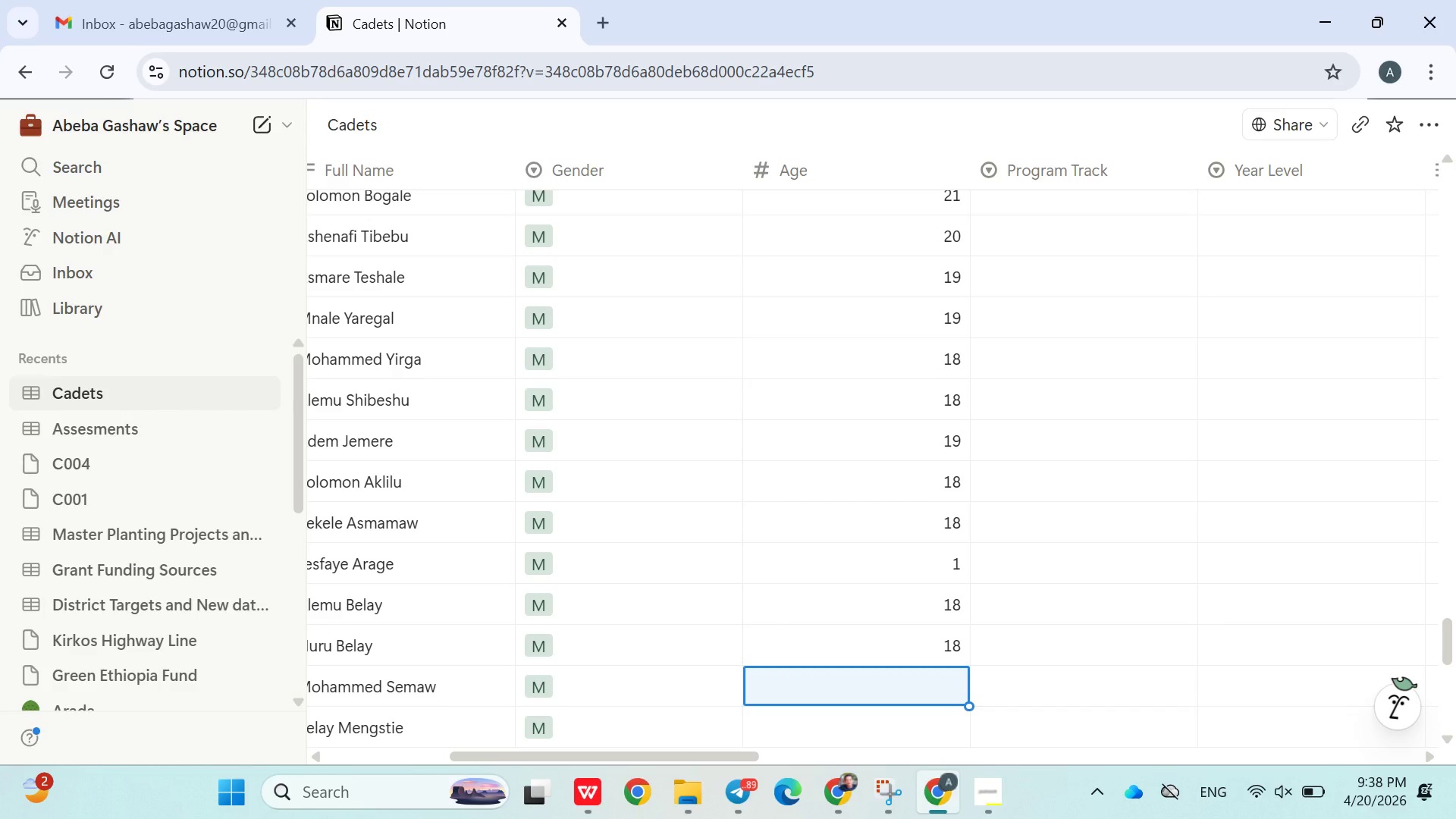 
type(19)
 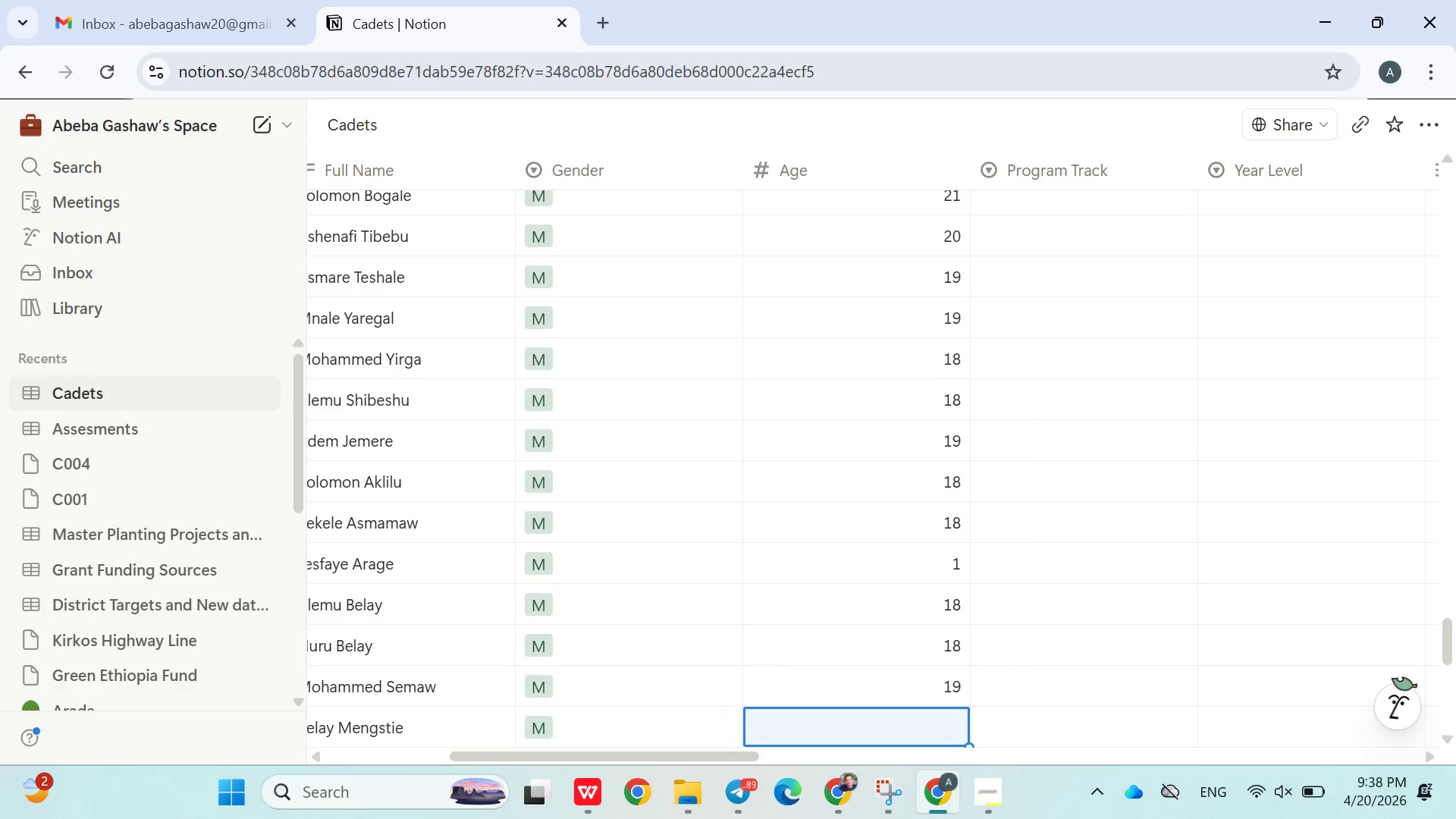 
key(Enter)
 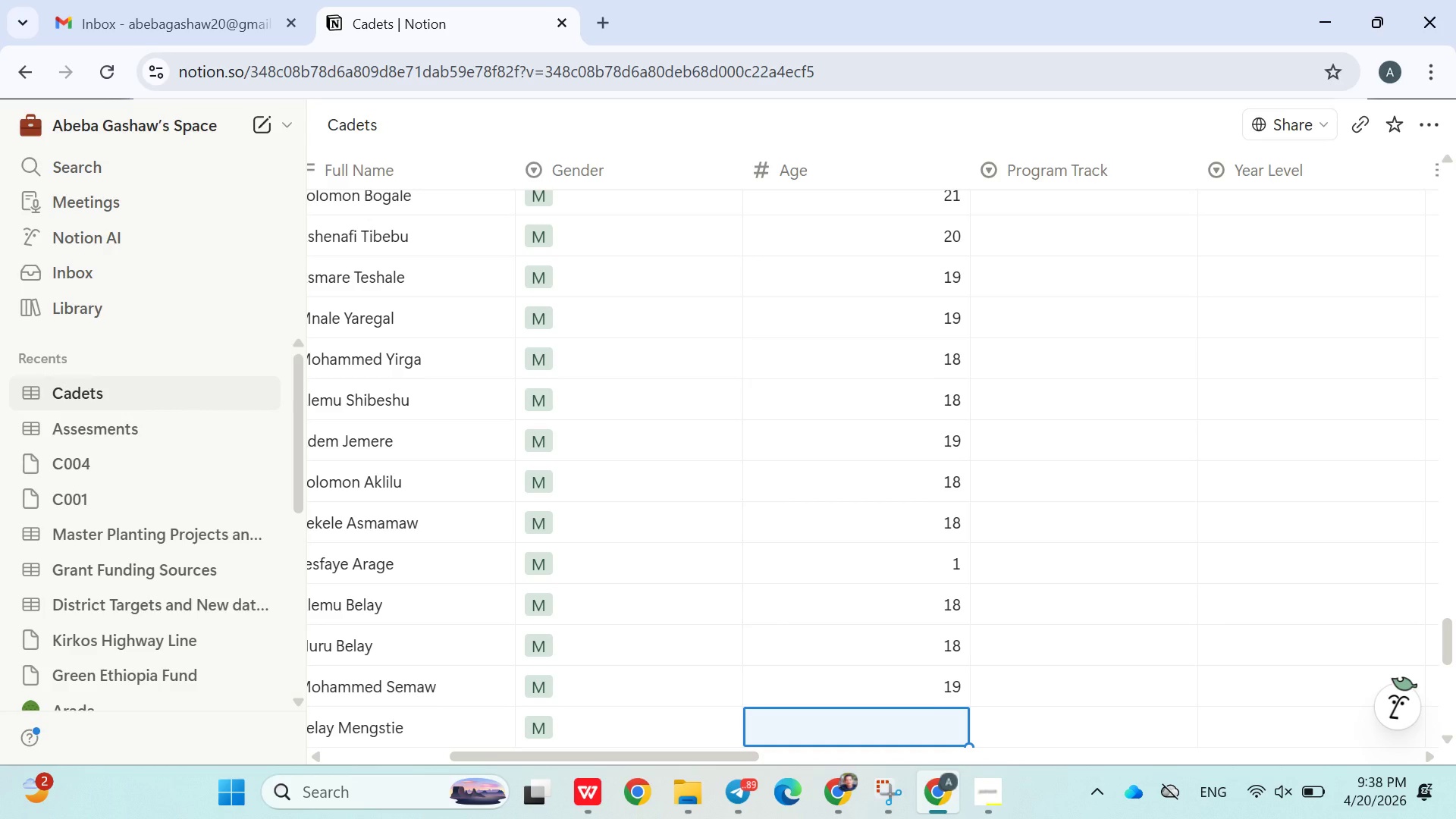 
type(200)
 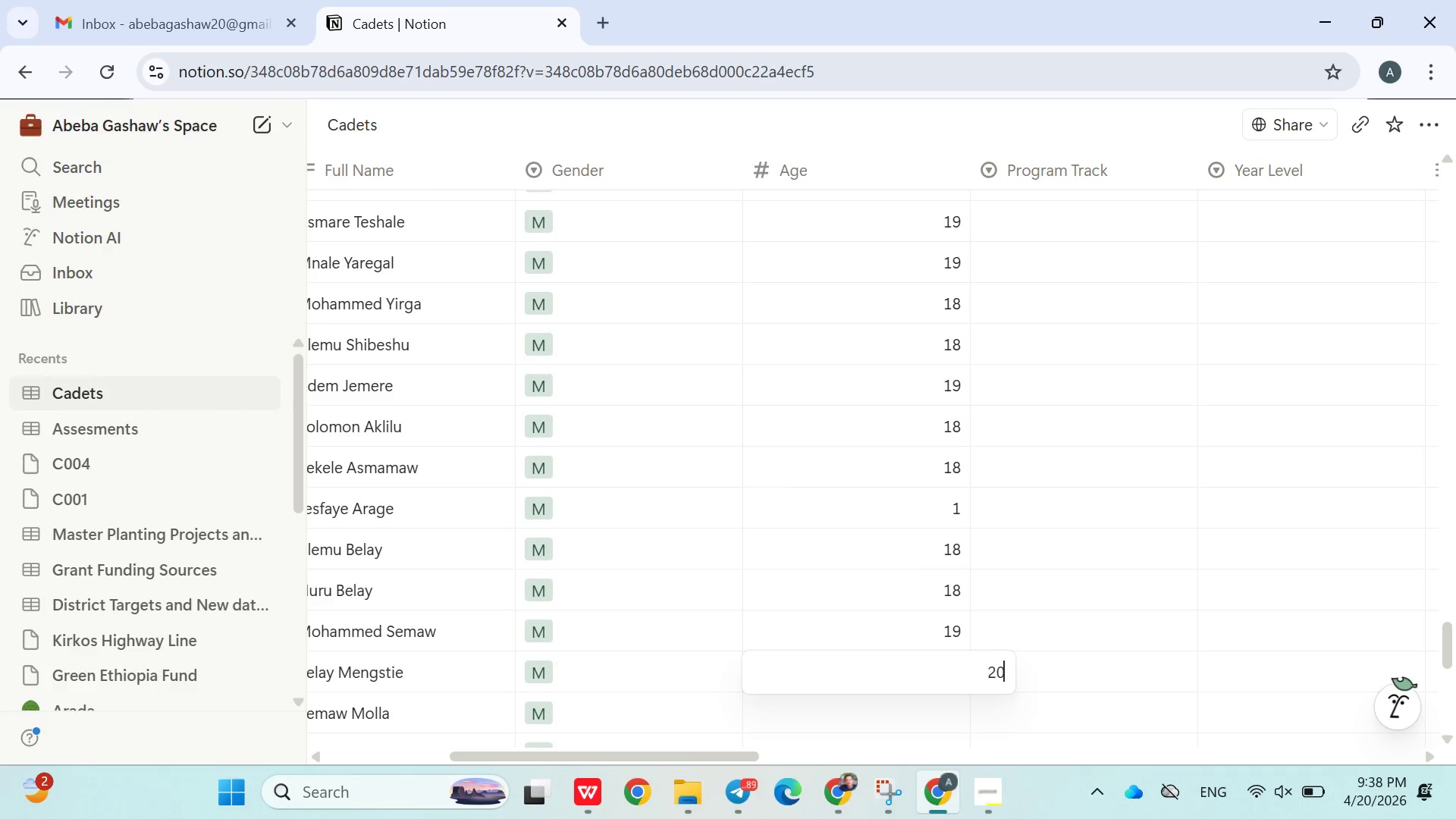 
key(Enter)
 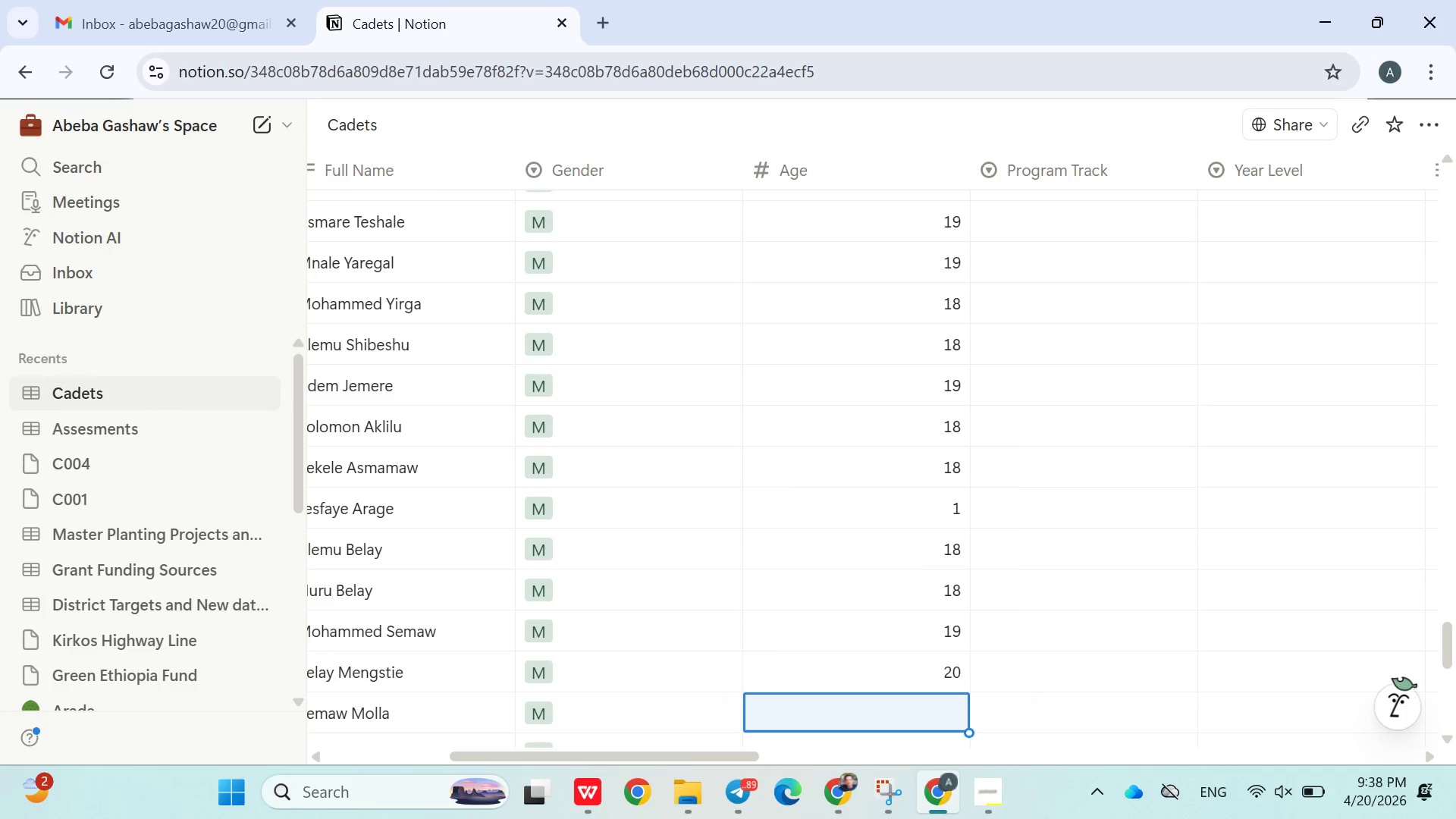 
type(21)
 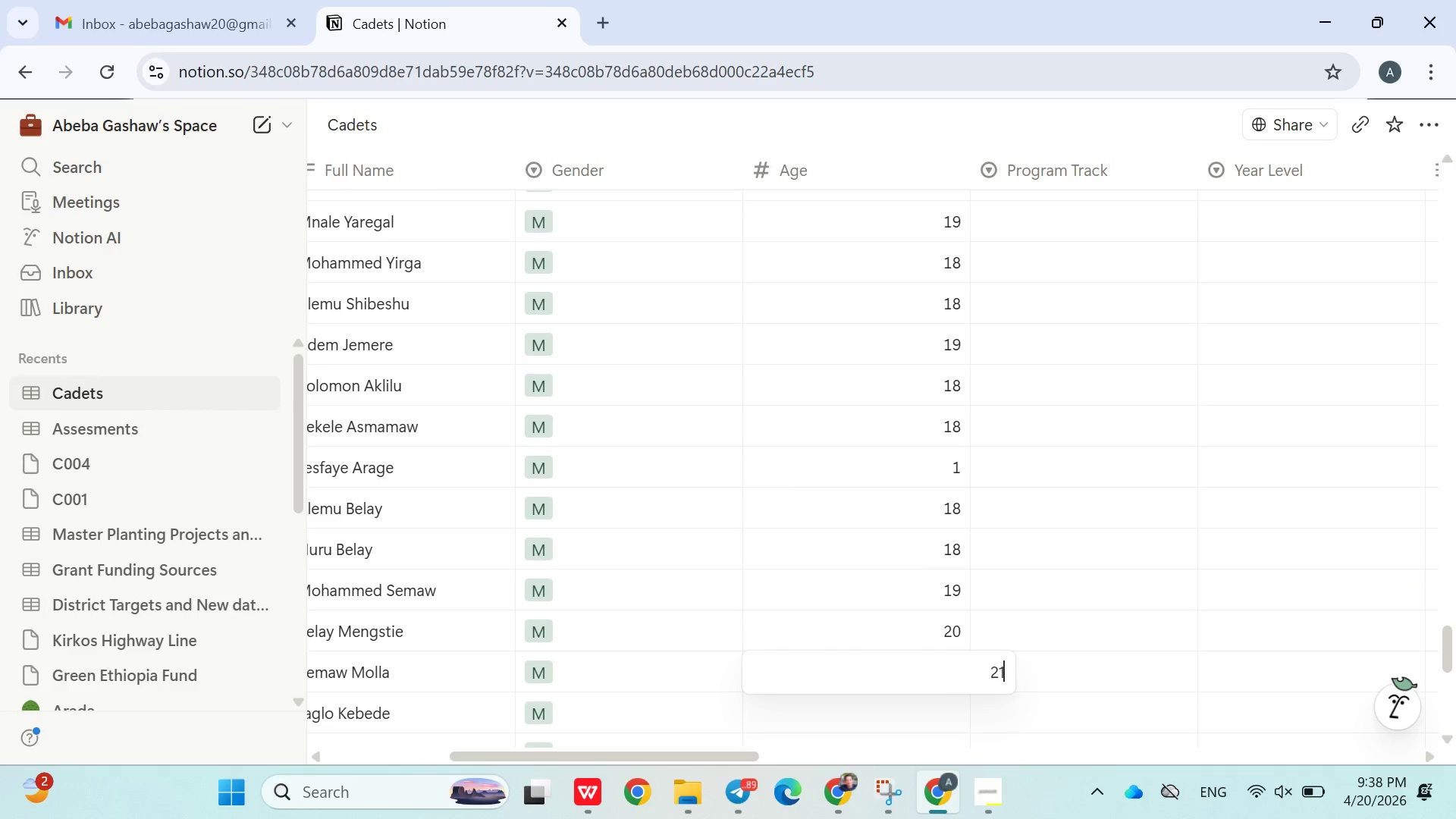 
key(Enter)
 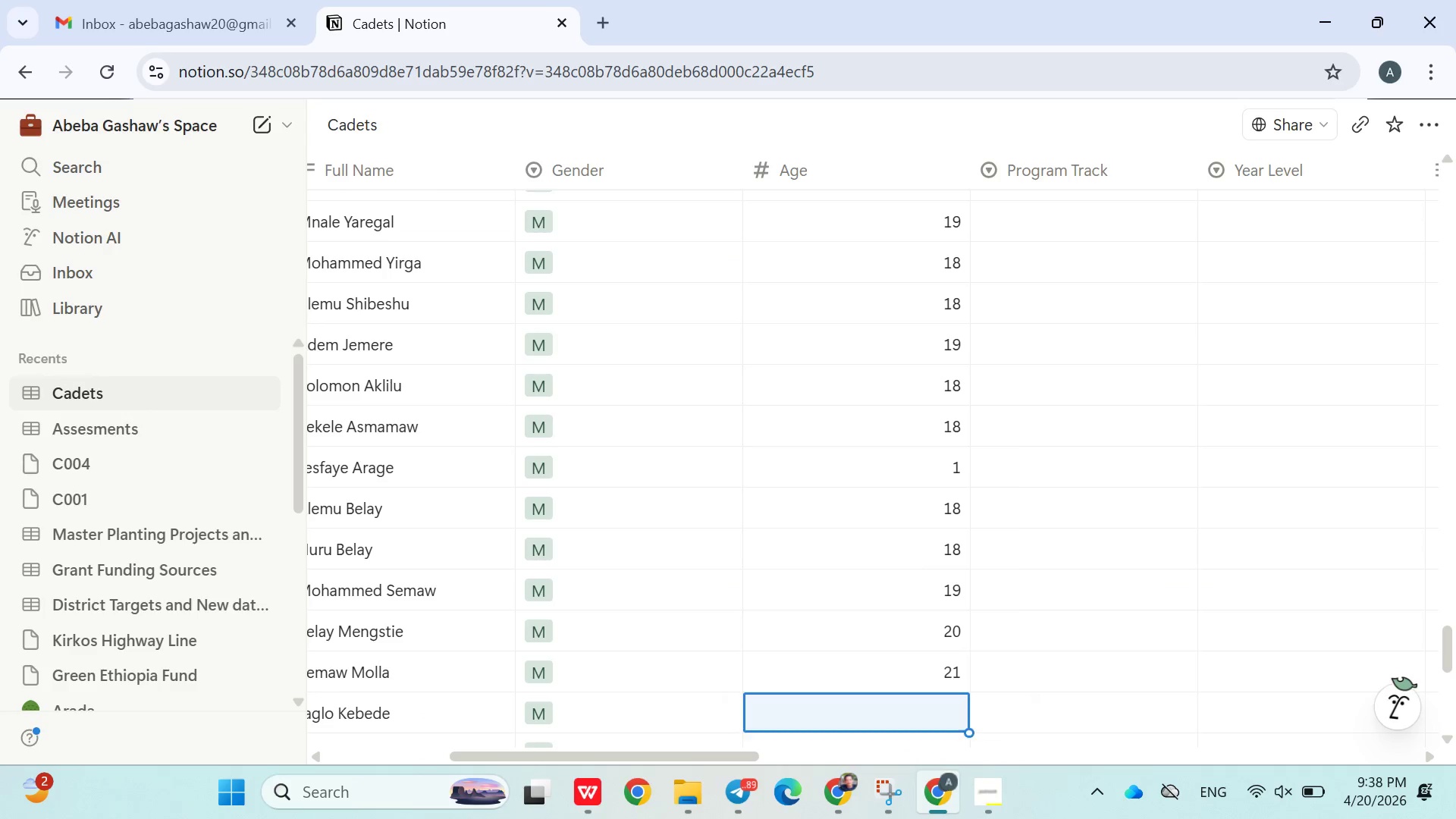 
type(21)
 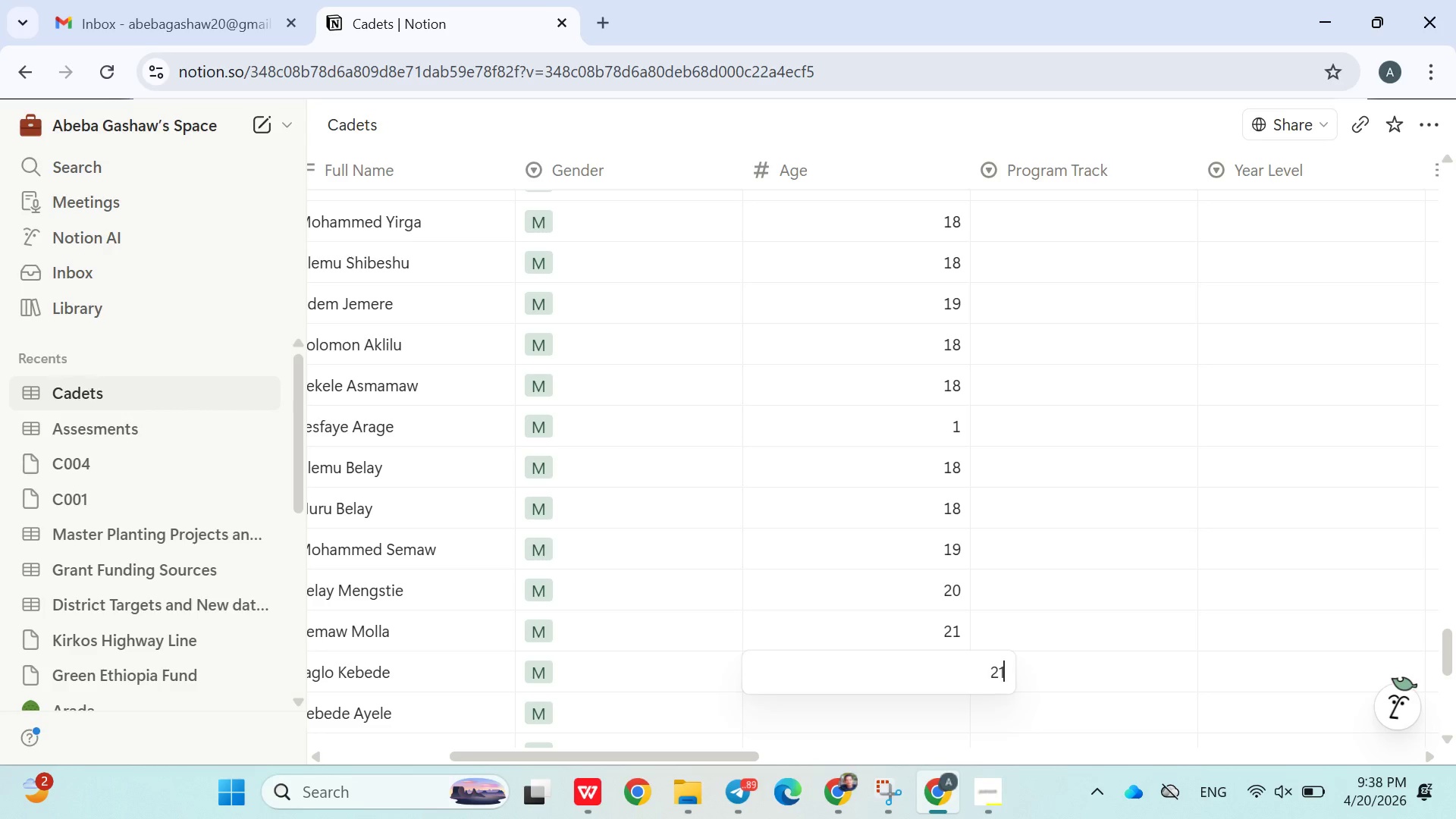 
key(Enter)
 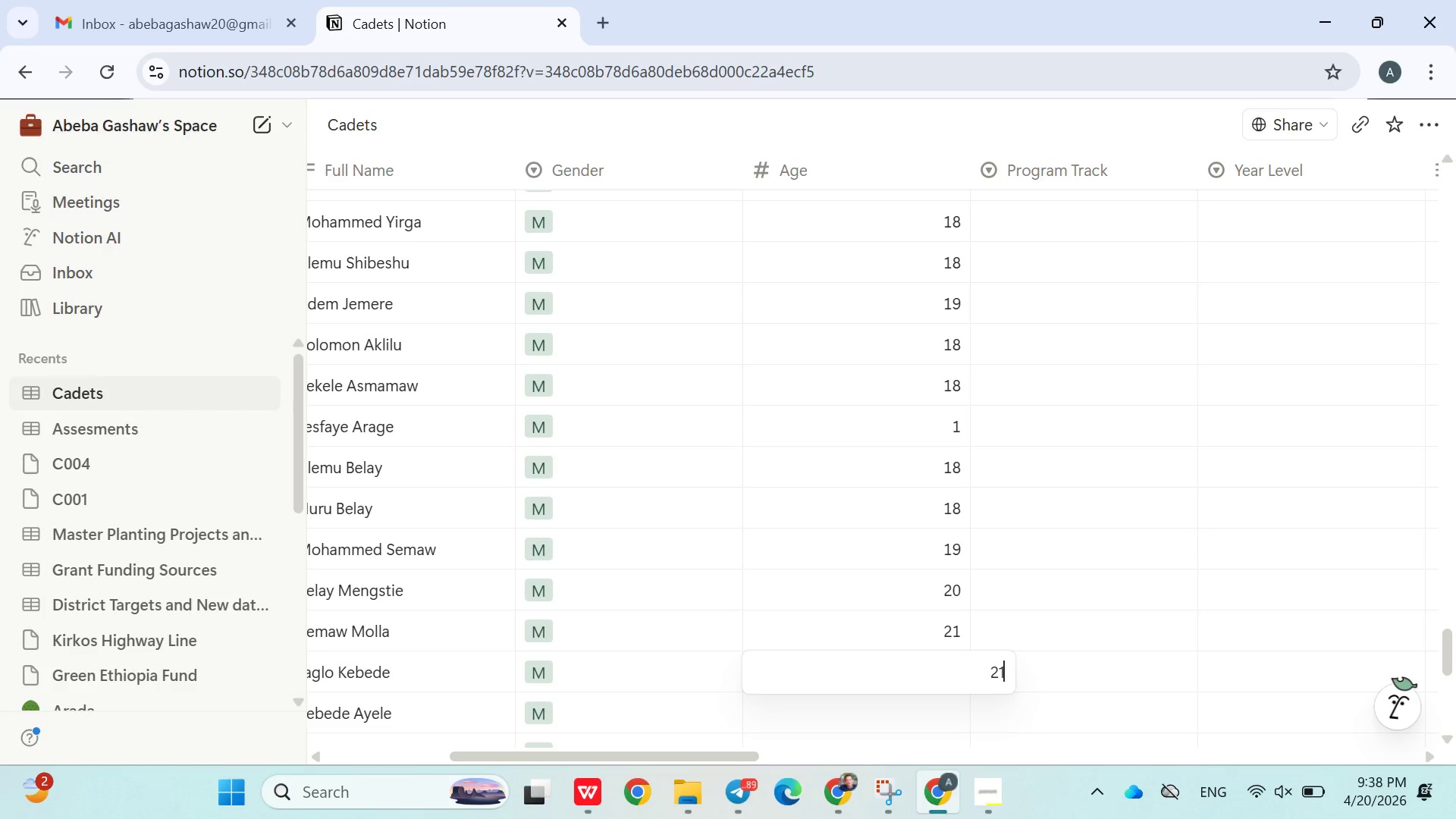 
type(21)
 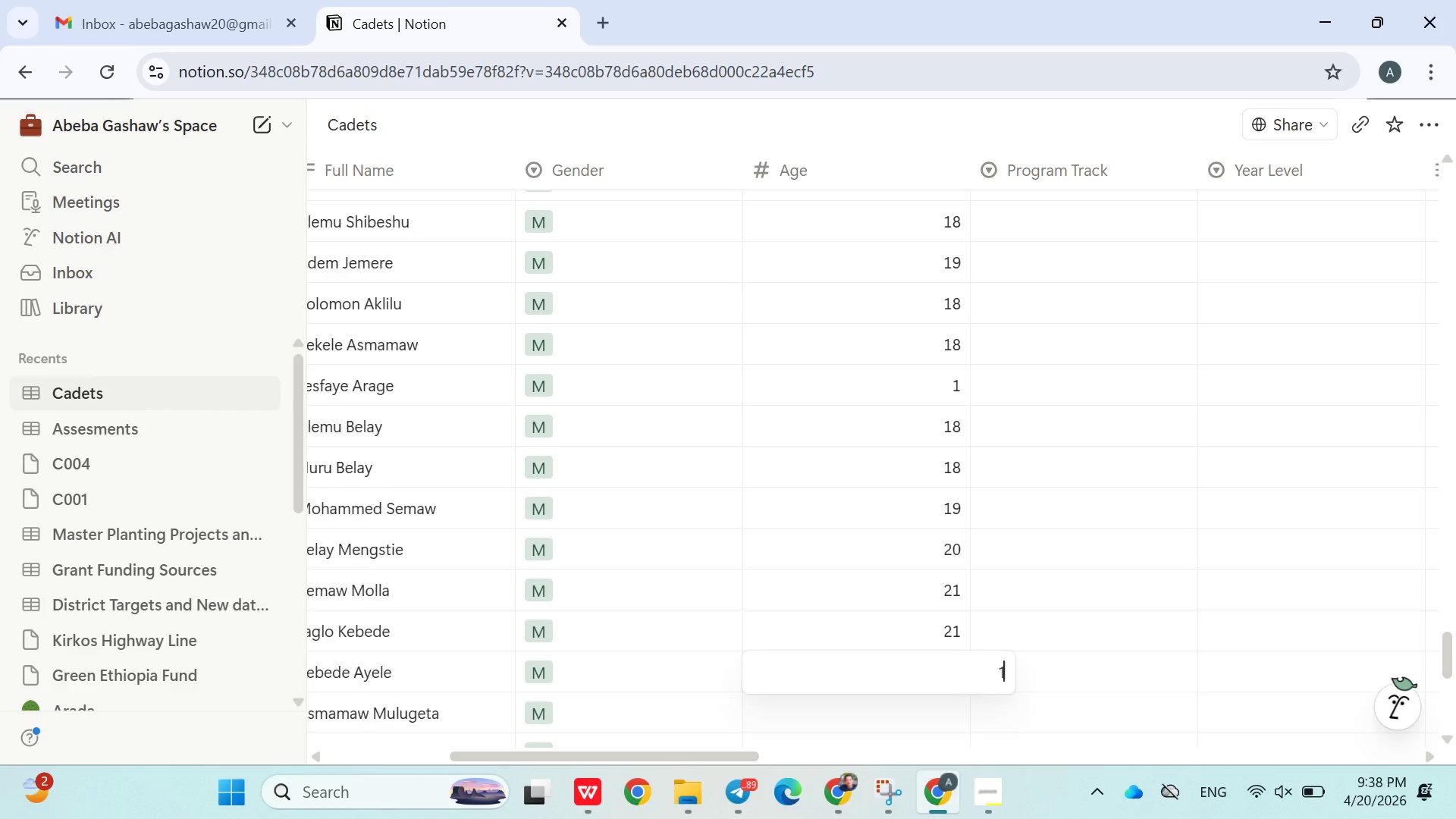 
key(Enter)
 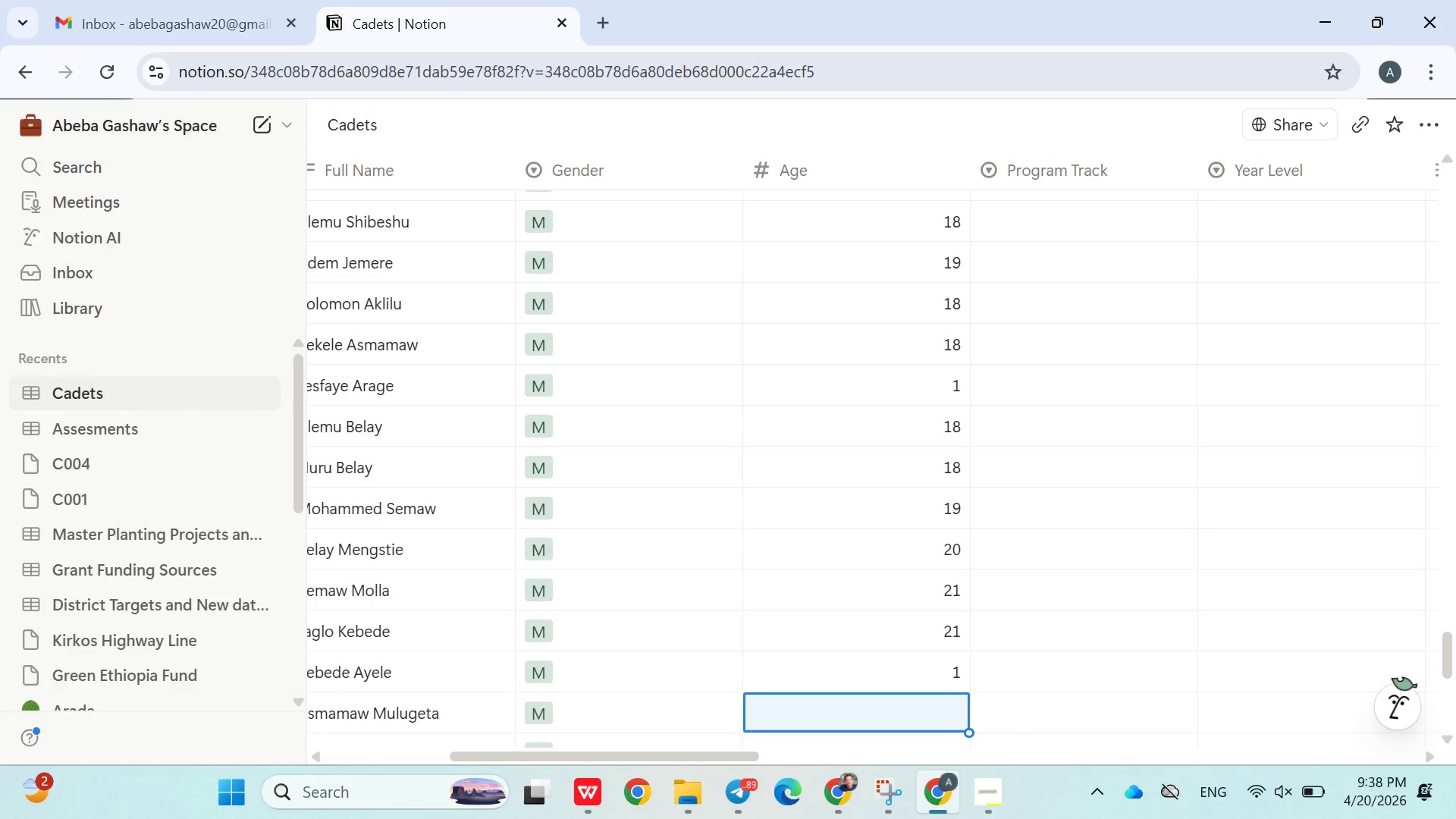 
key(ArrowUp)
 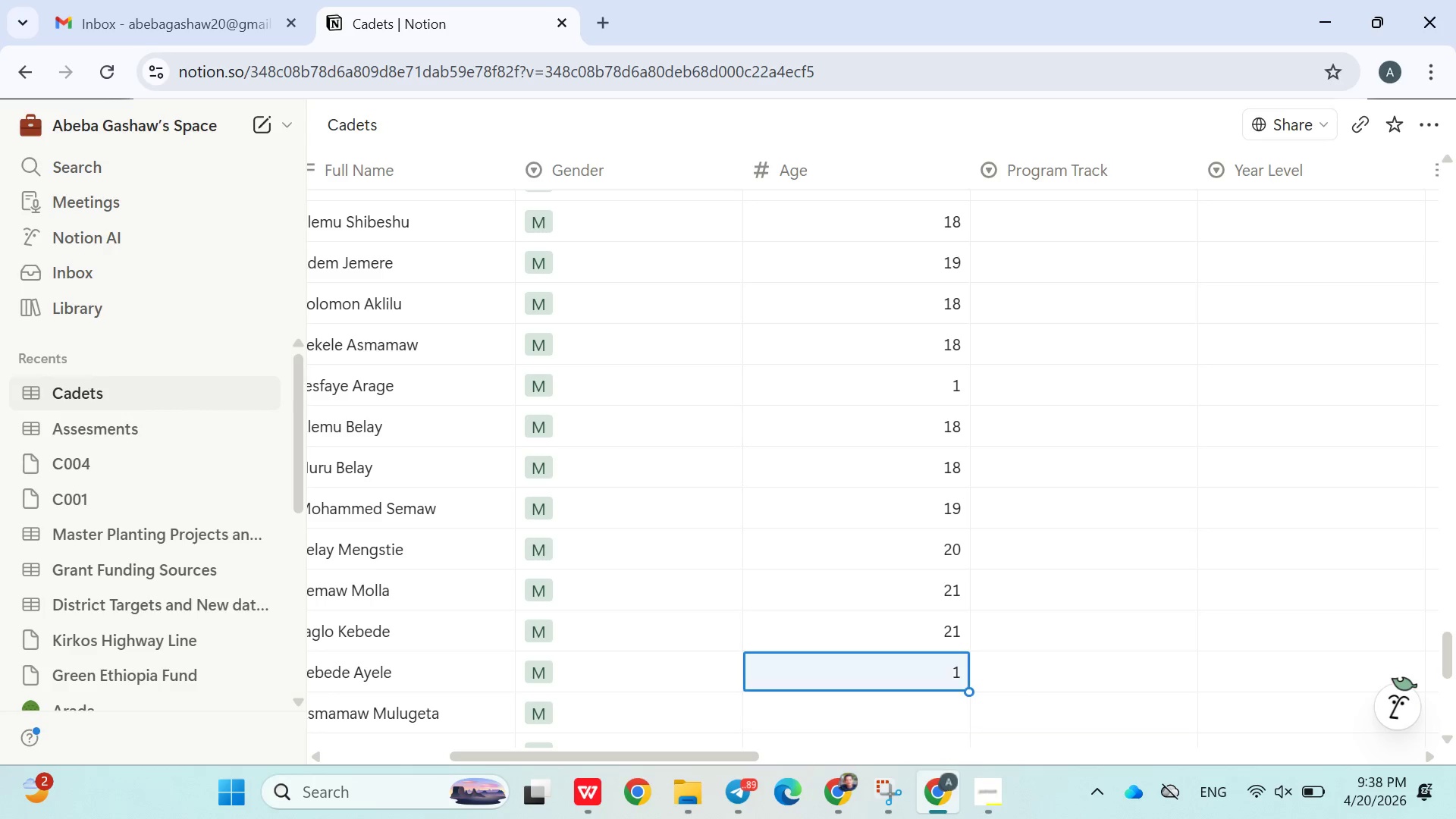 
type(21)
 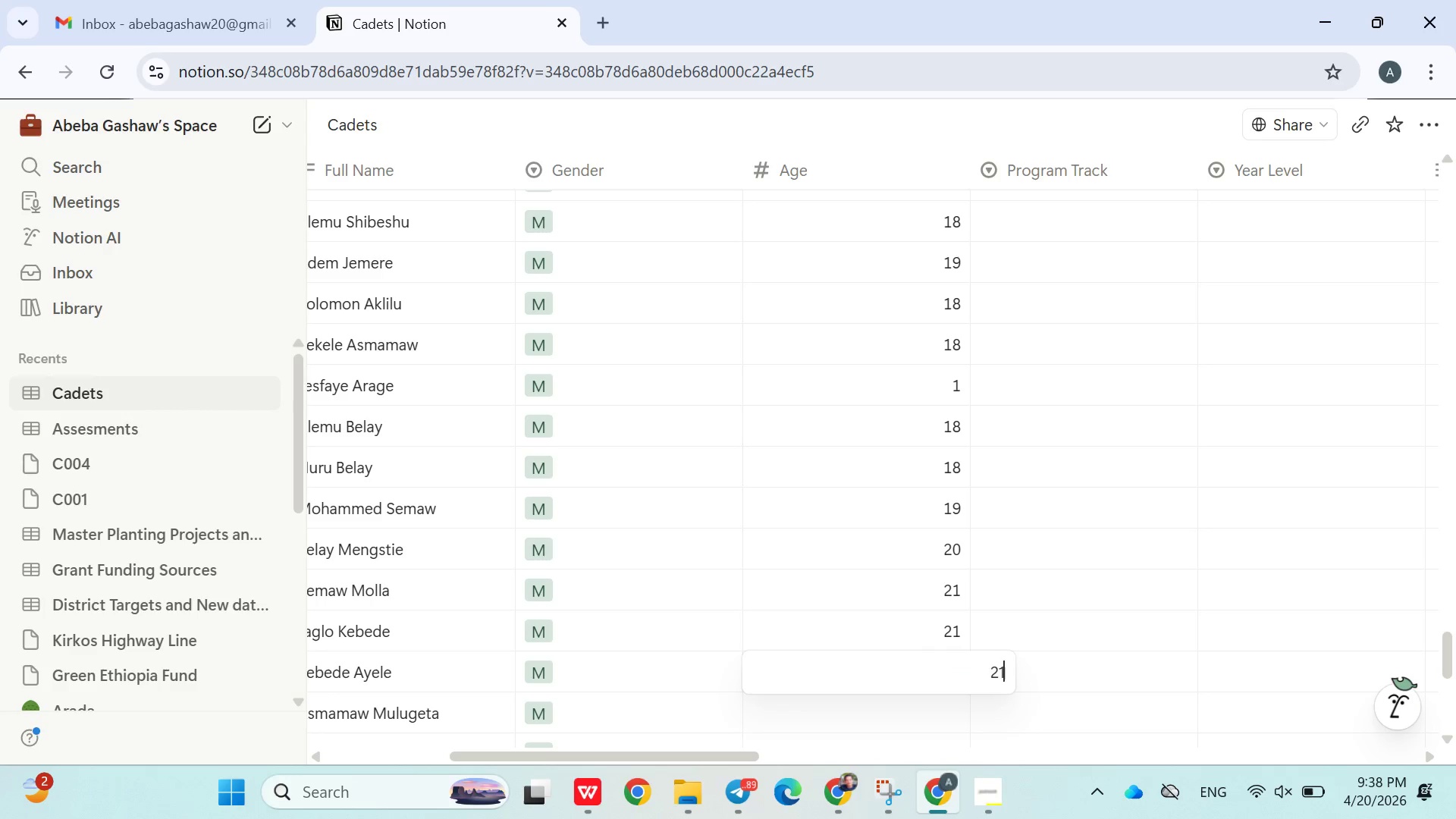 
key(Enter)
 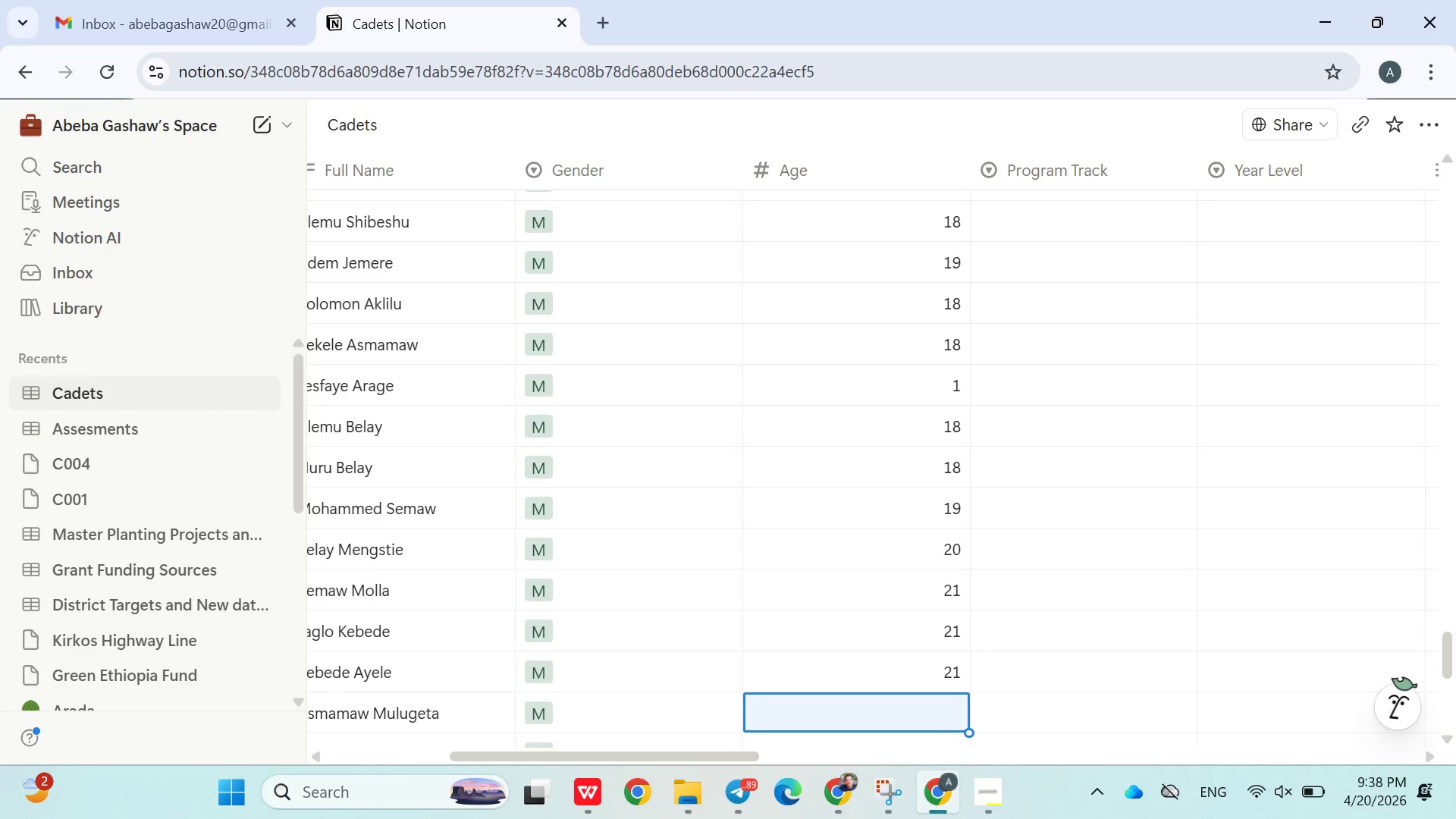 
type(19)
 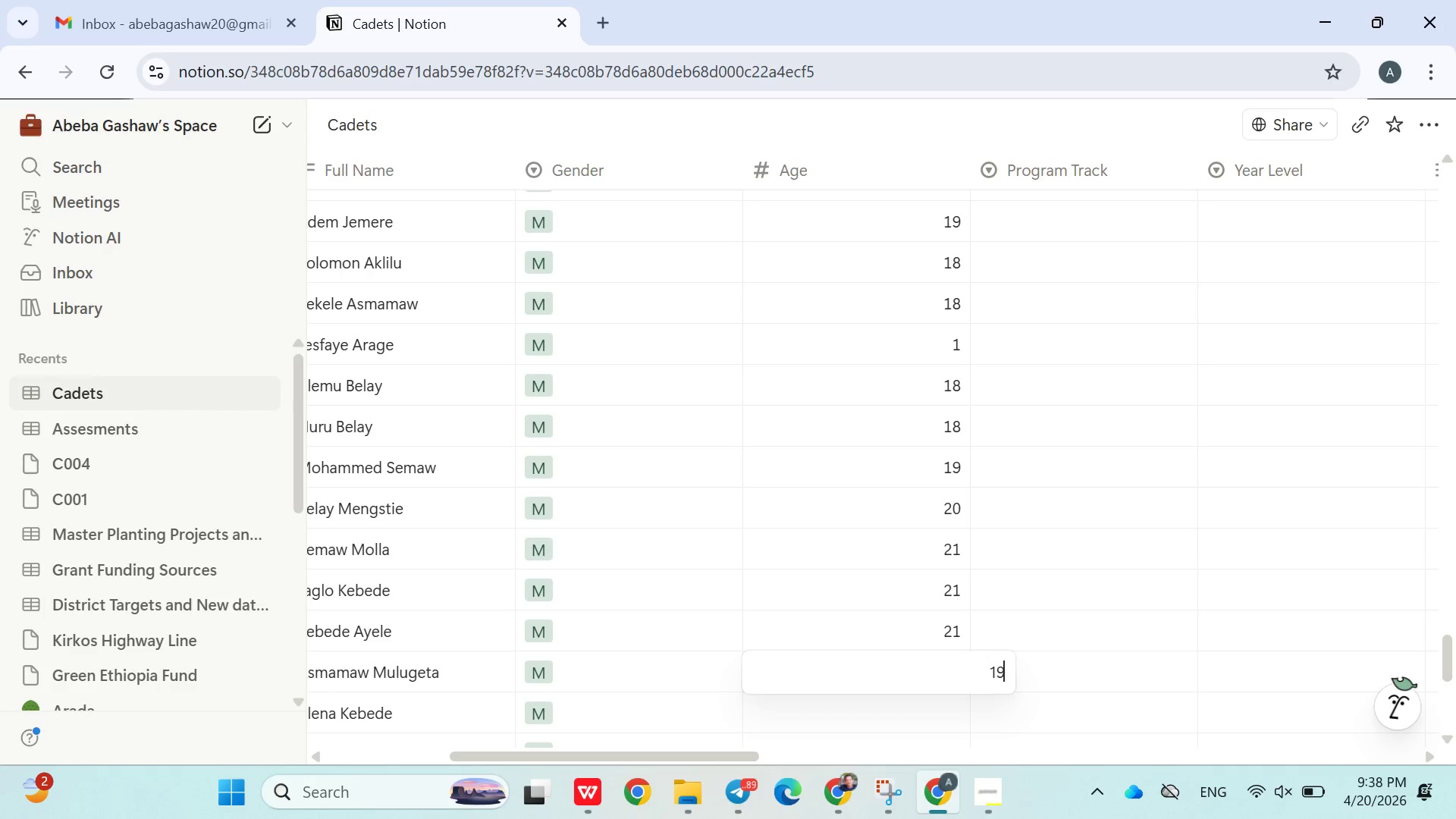 
key(Enter)
 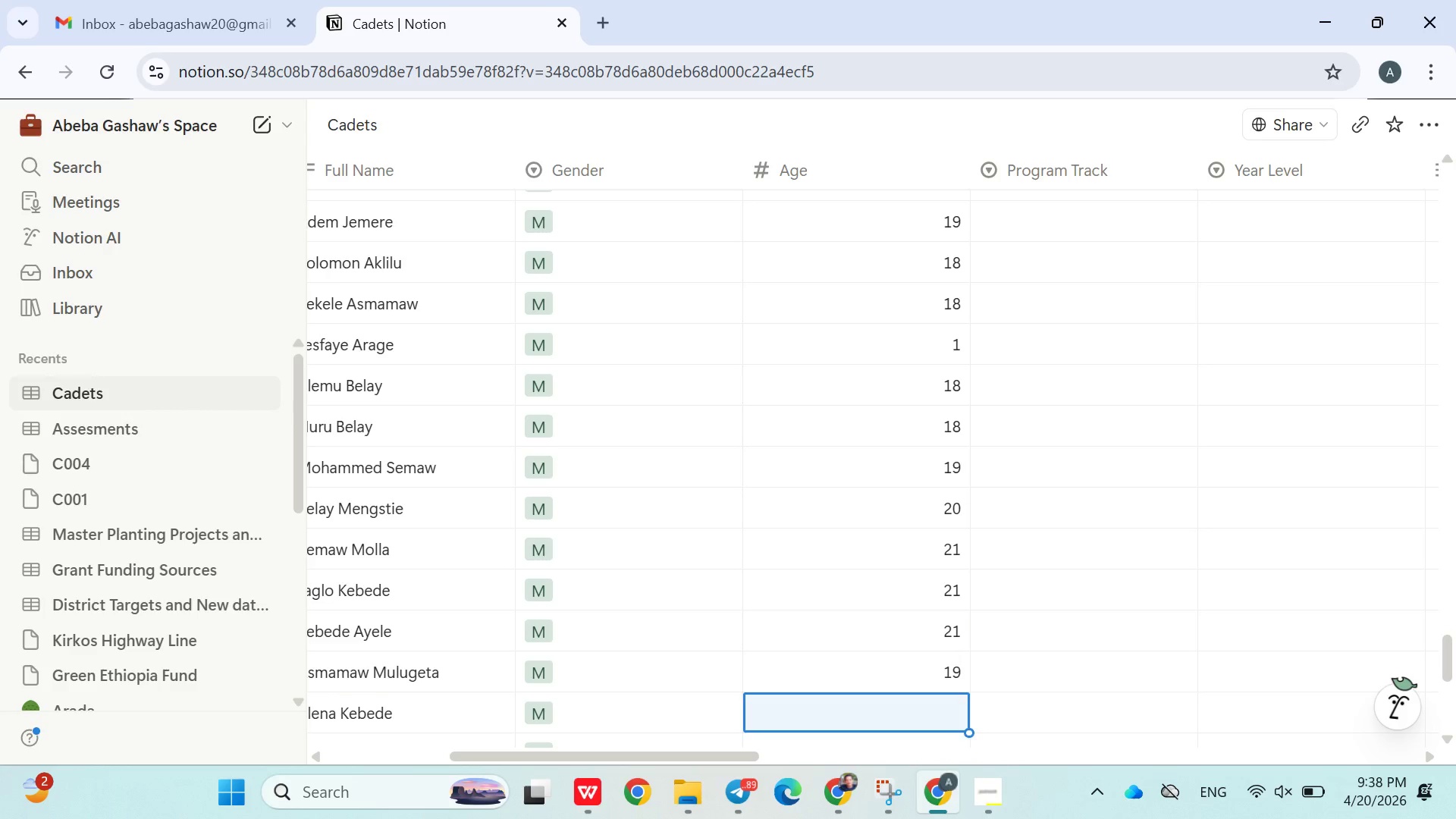 
type(18)
 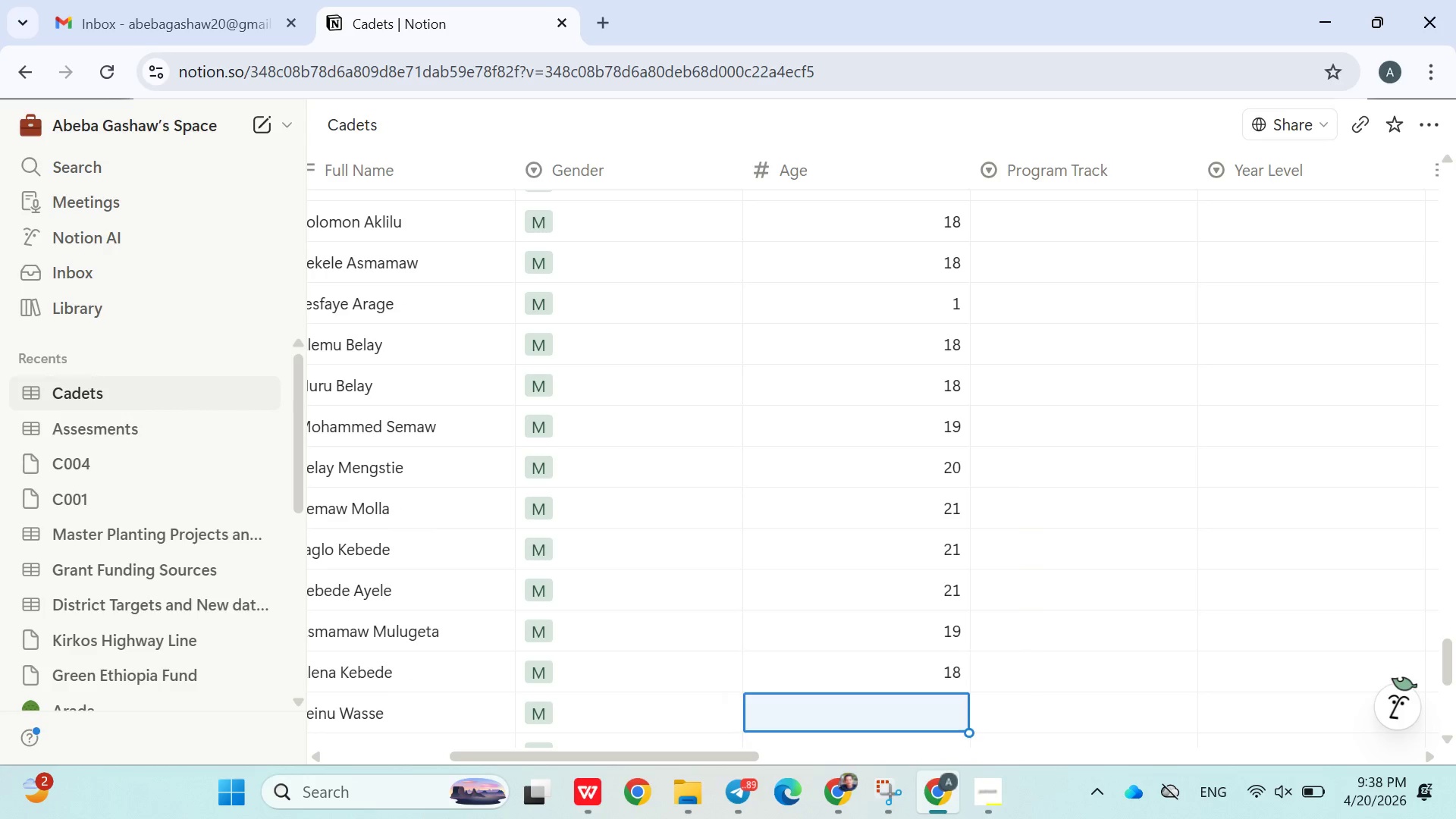 
key(Enter)
 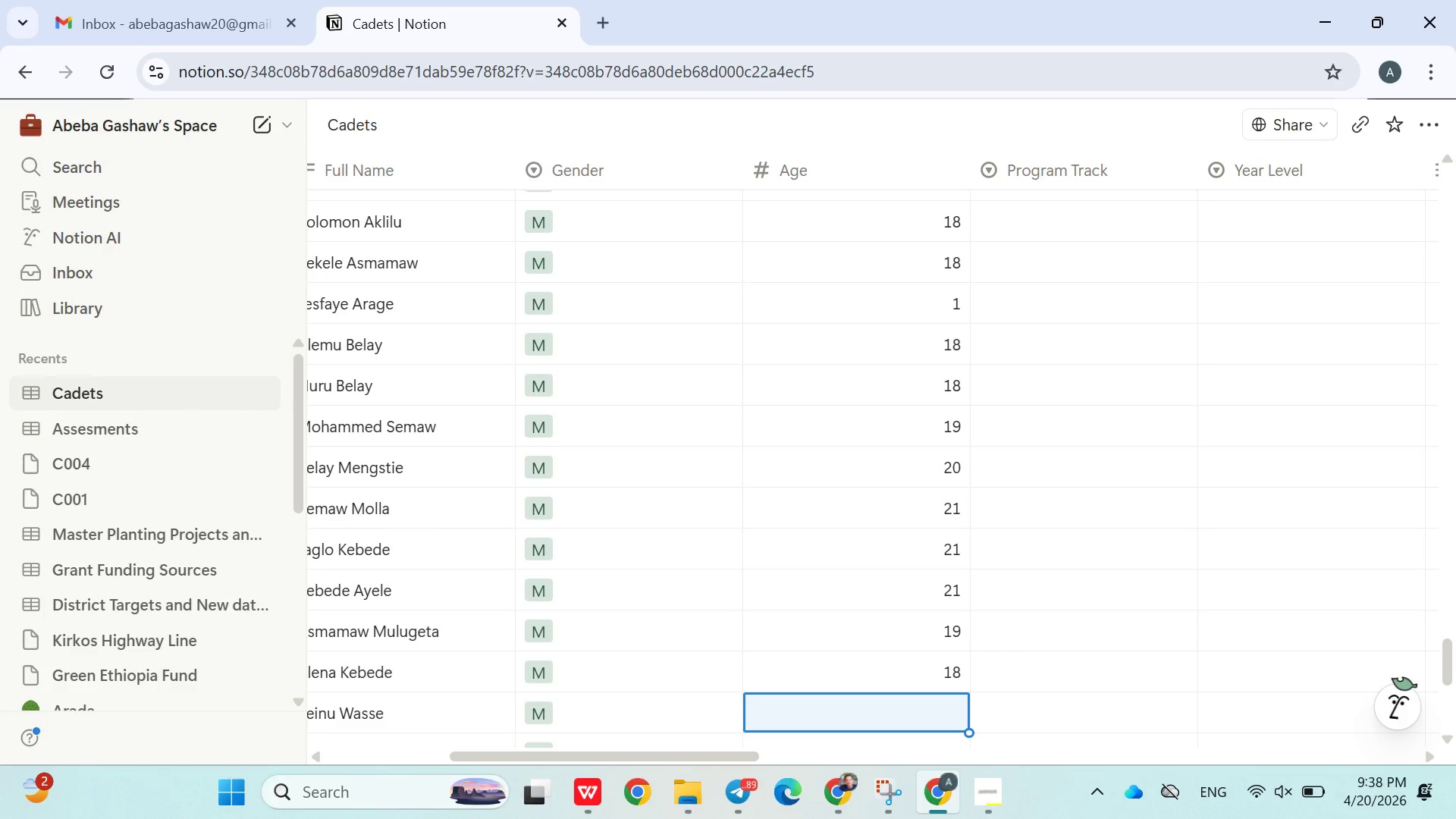 
type(20)
 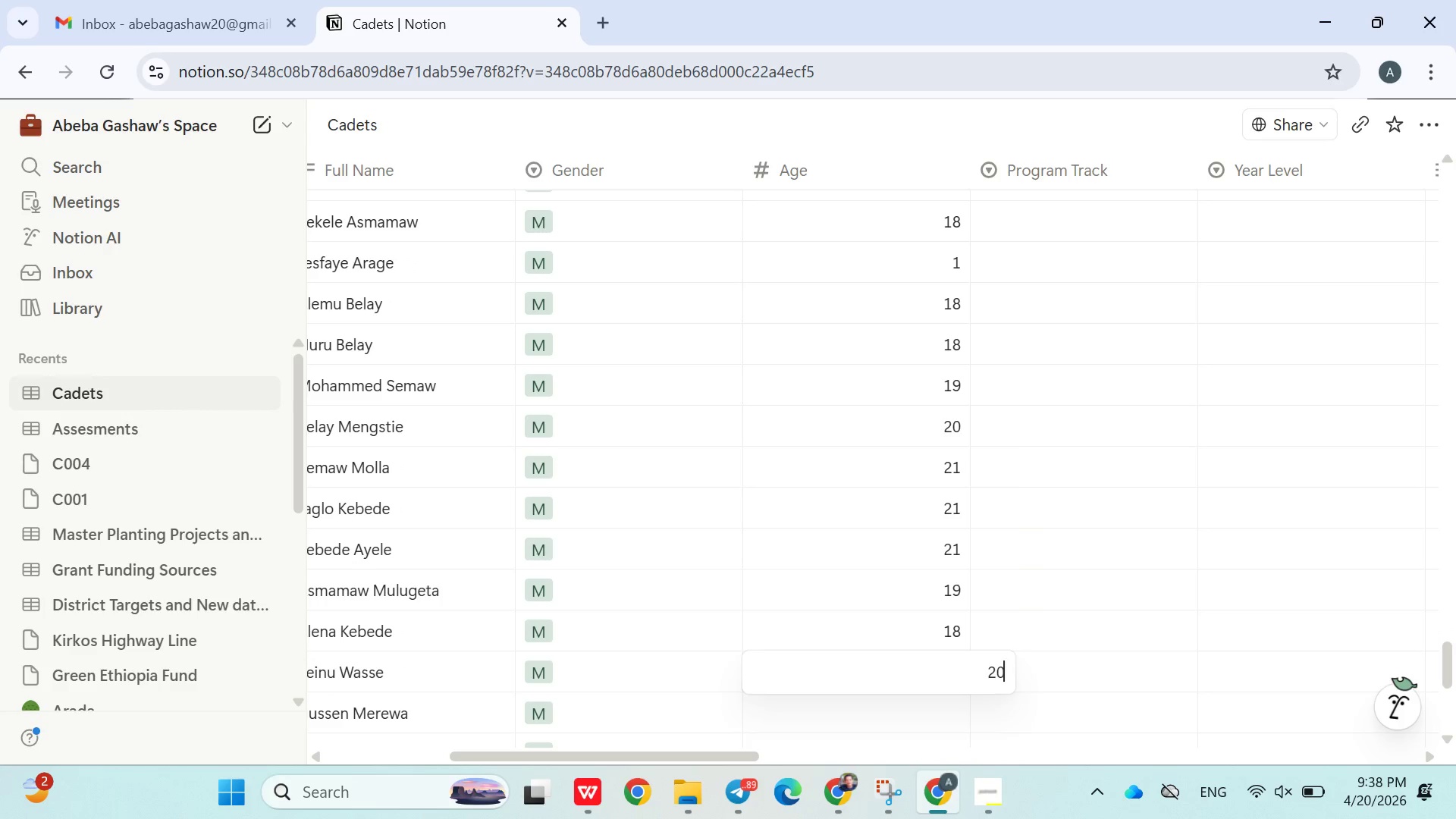 
key(Enter)
 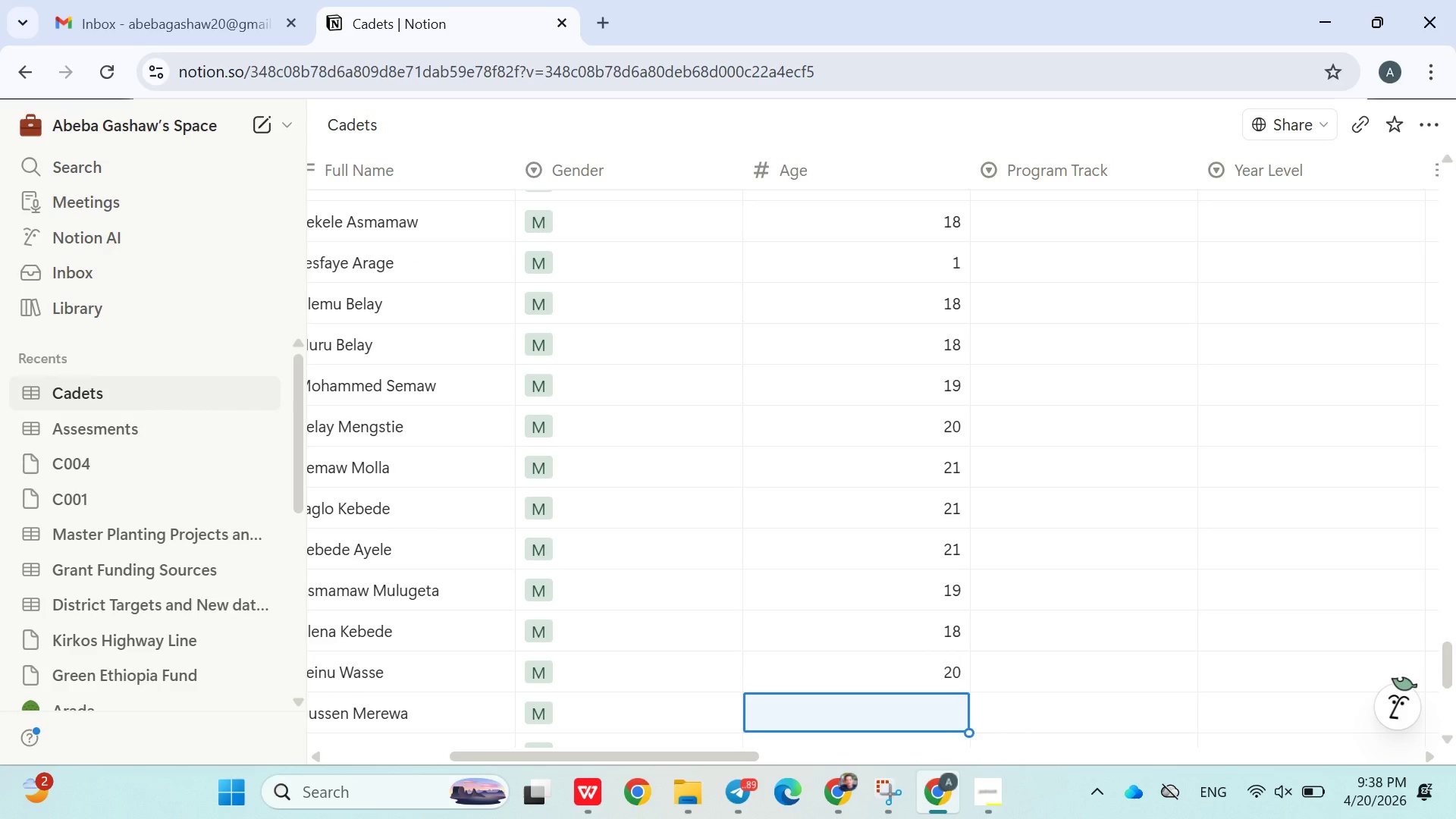 
type(20)
 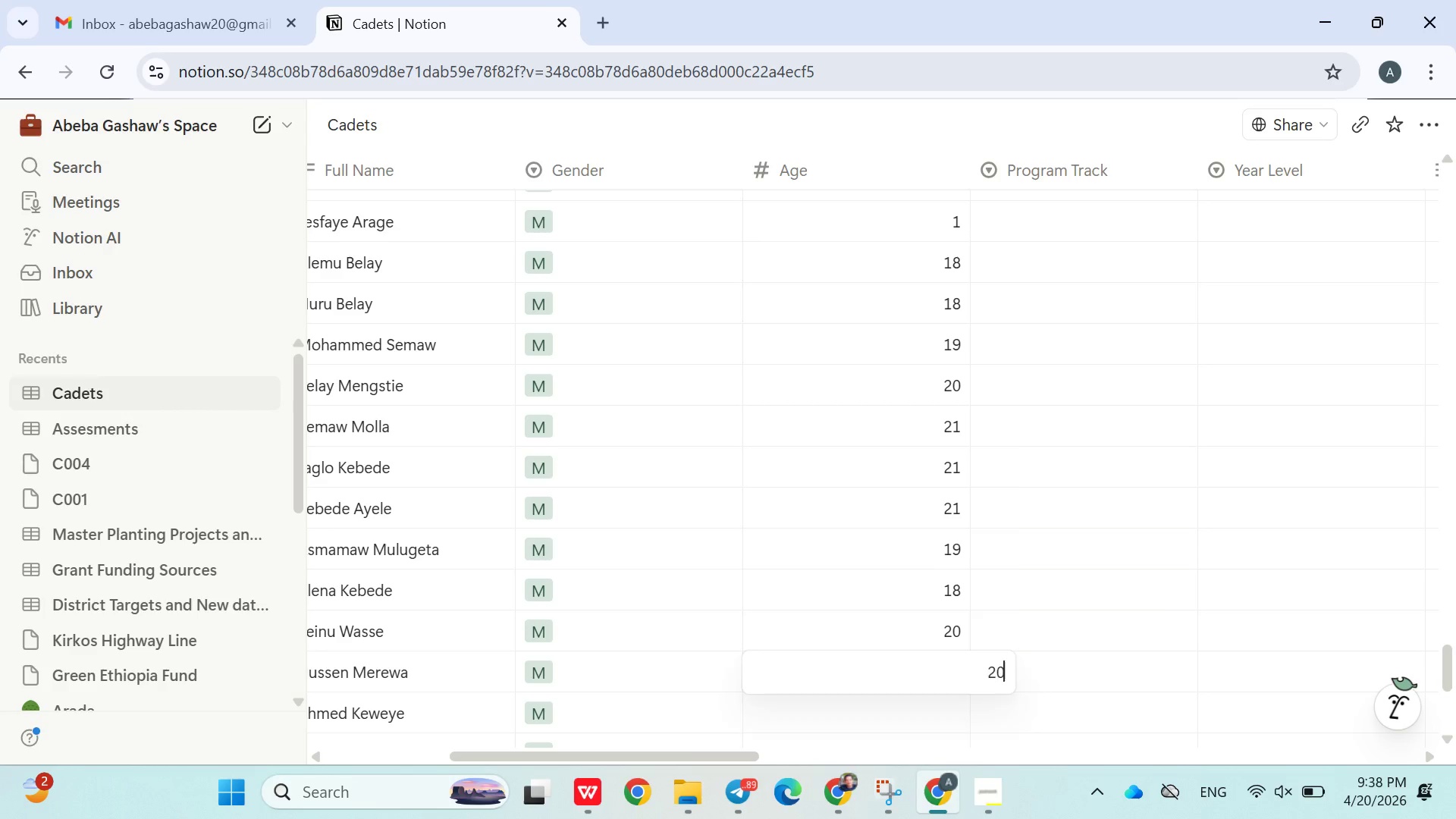 
key(Enter)
 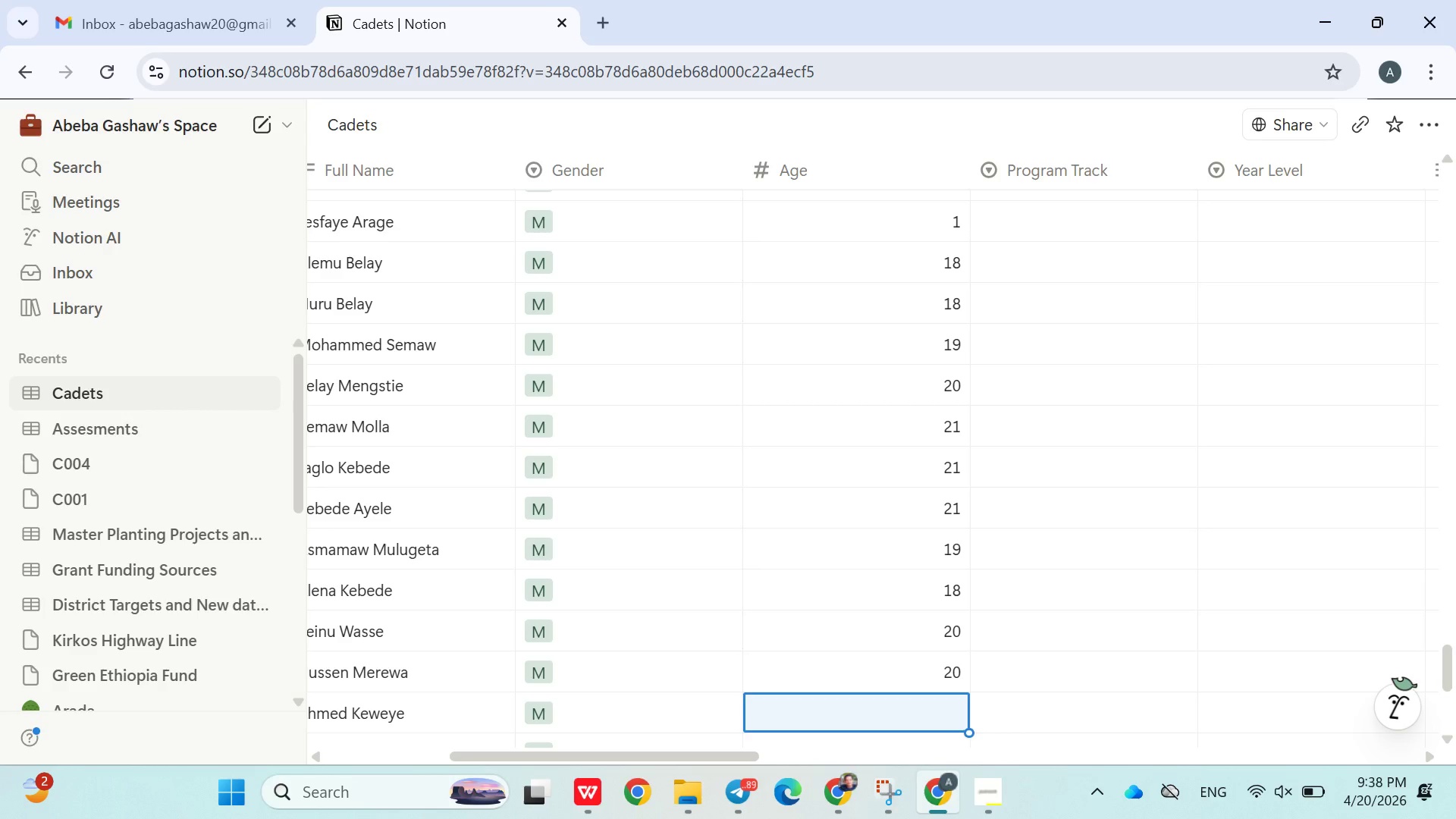 
type(200)
 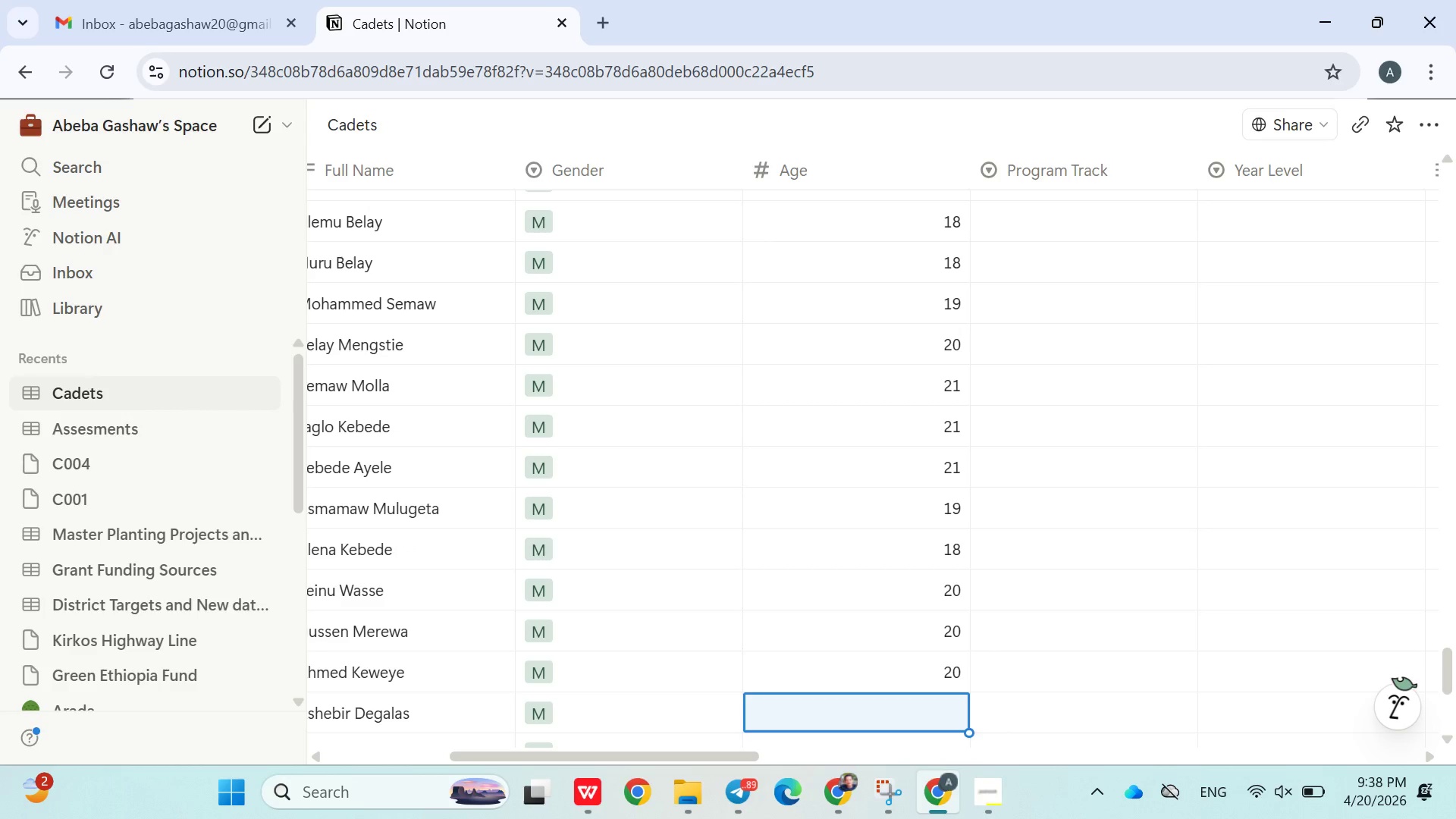 
key(Enter)
 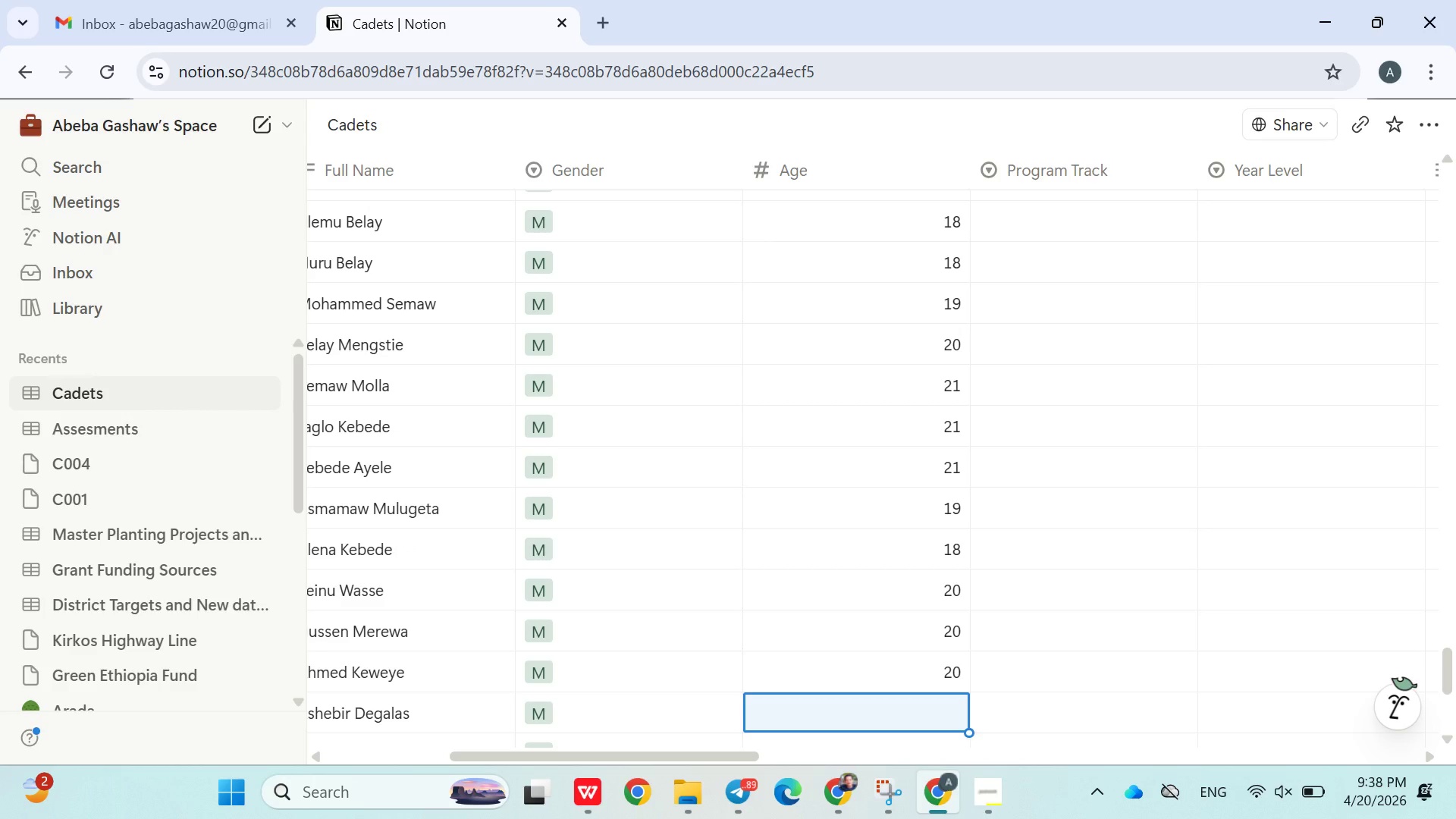 
type(21)
 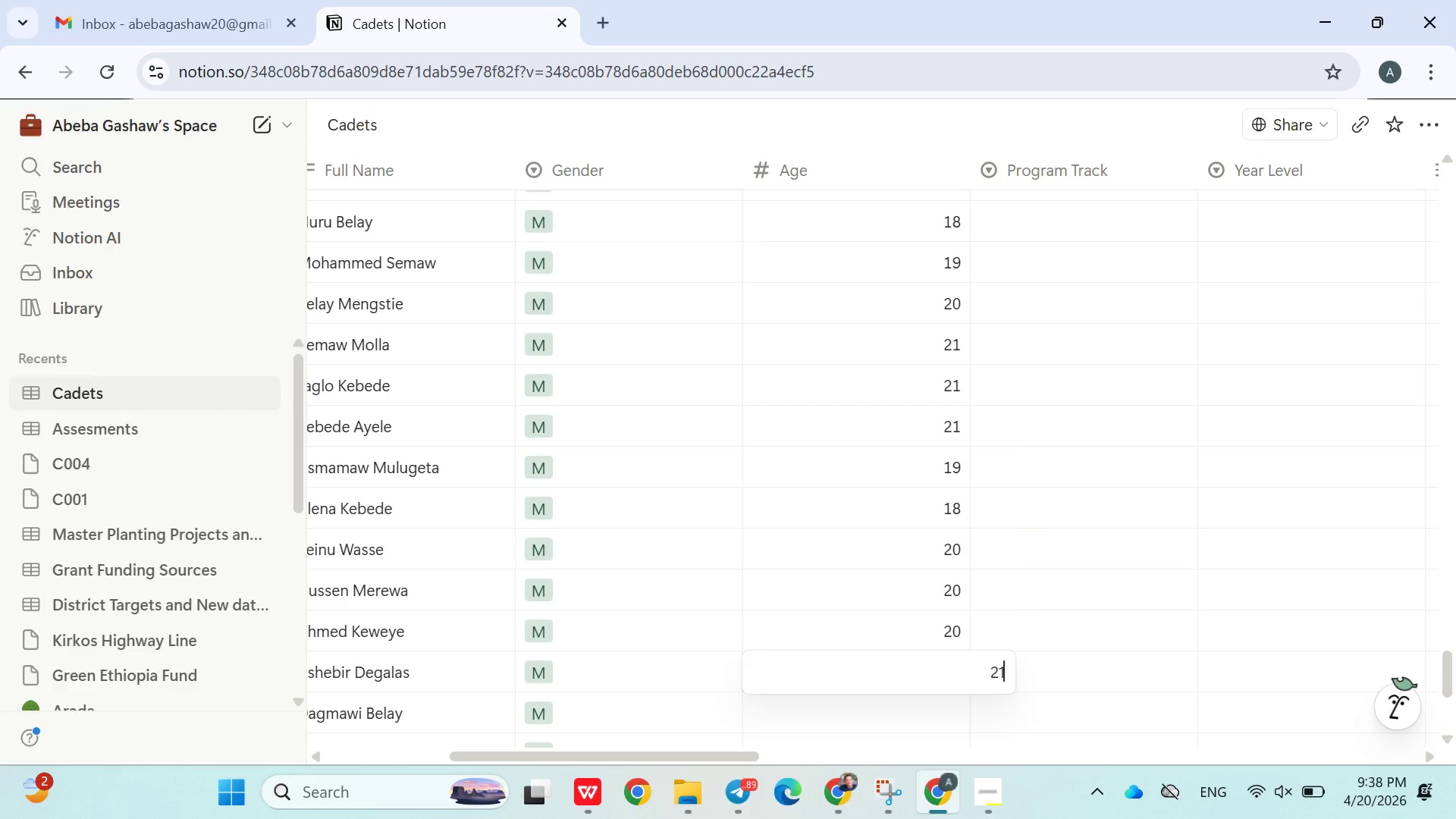 
key(Enter)
 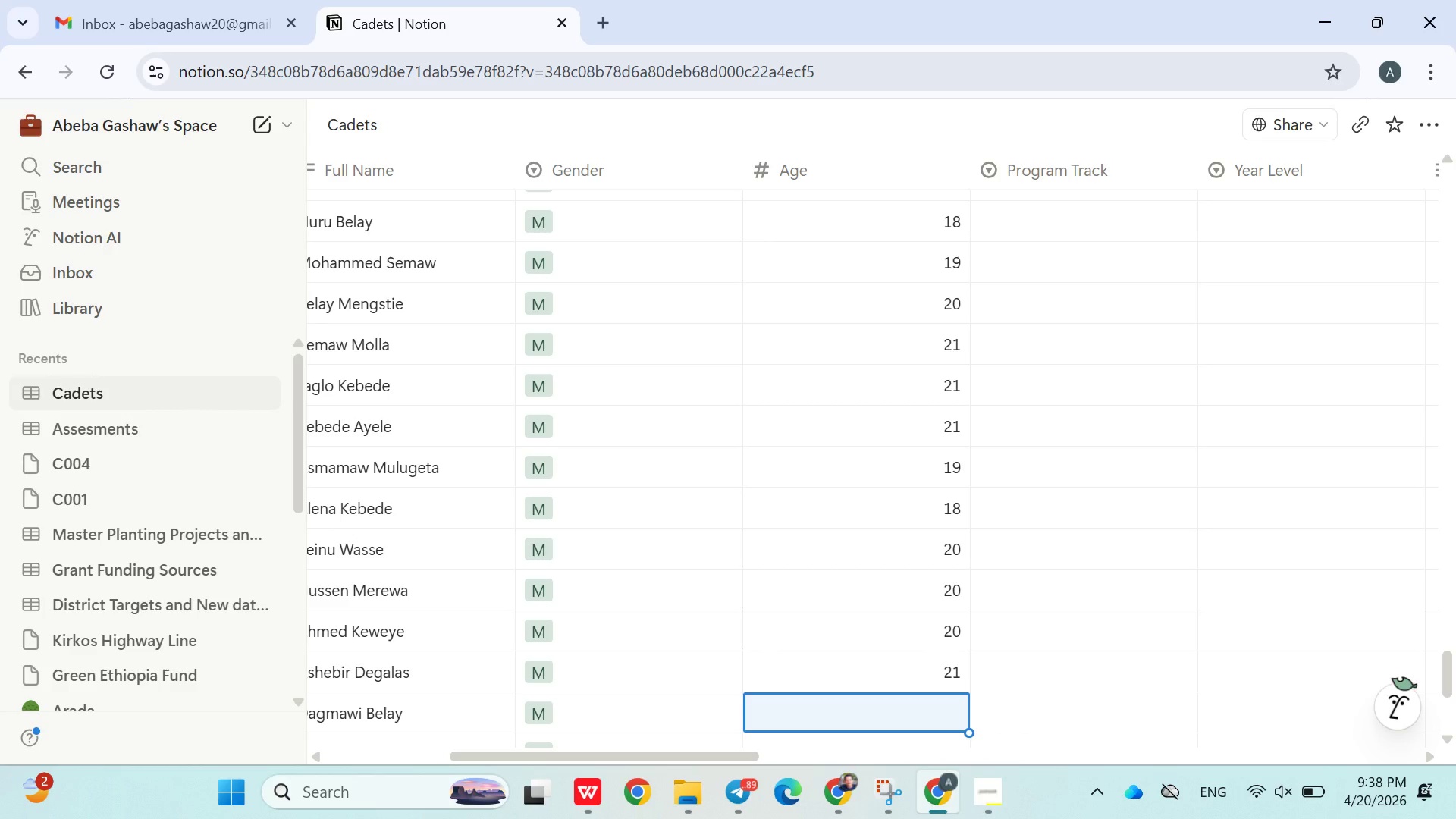 
type(18)
 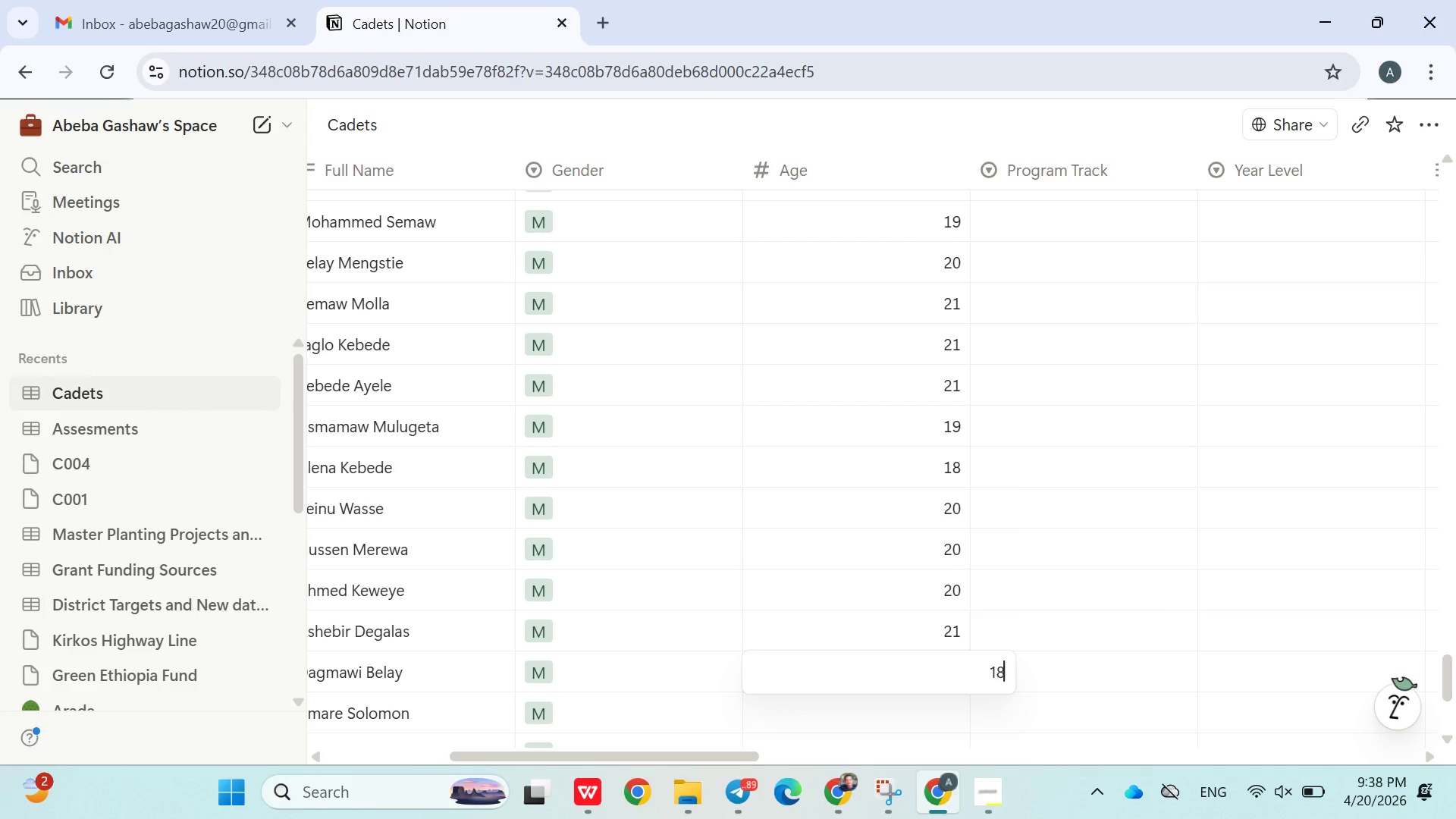 
key(Enter)
 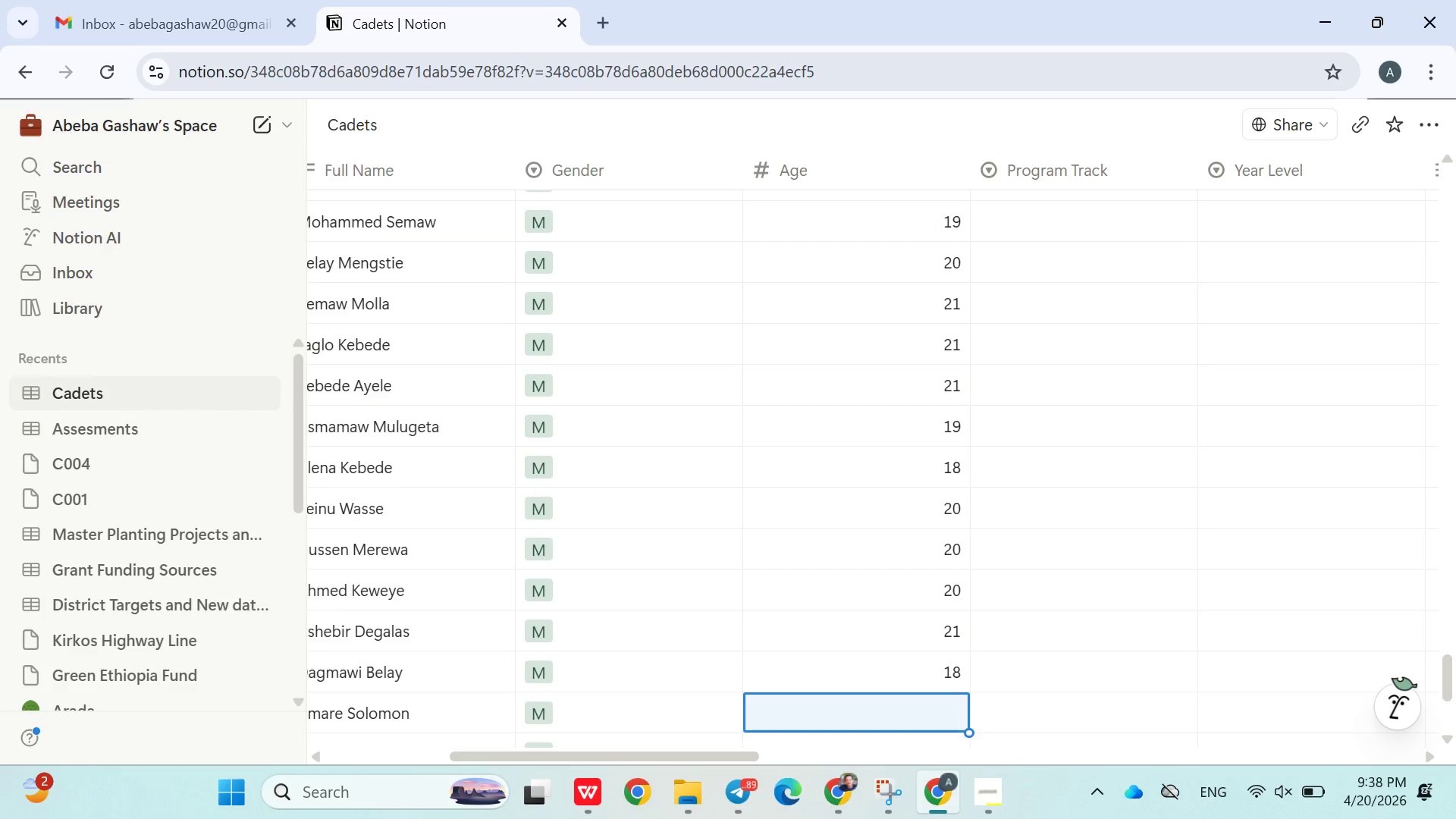 
type(18)
 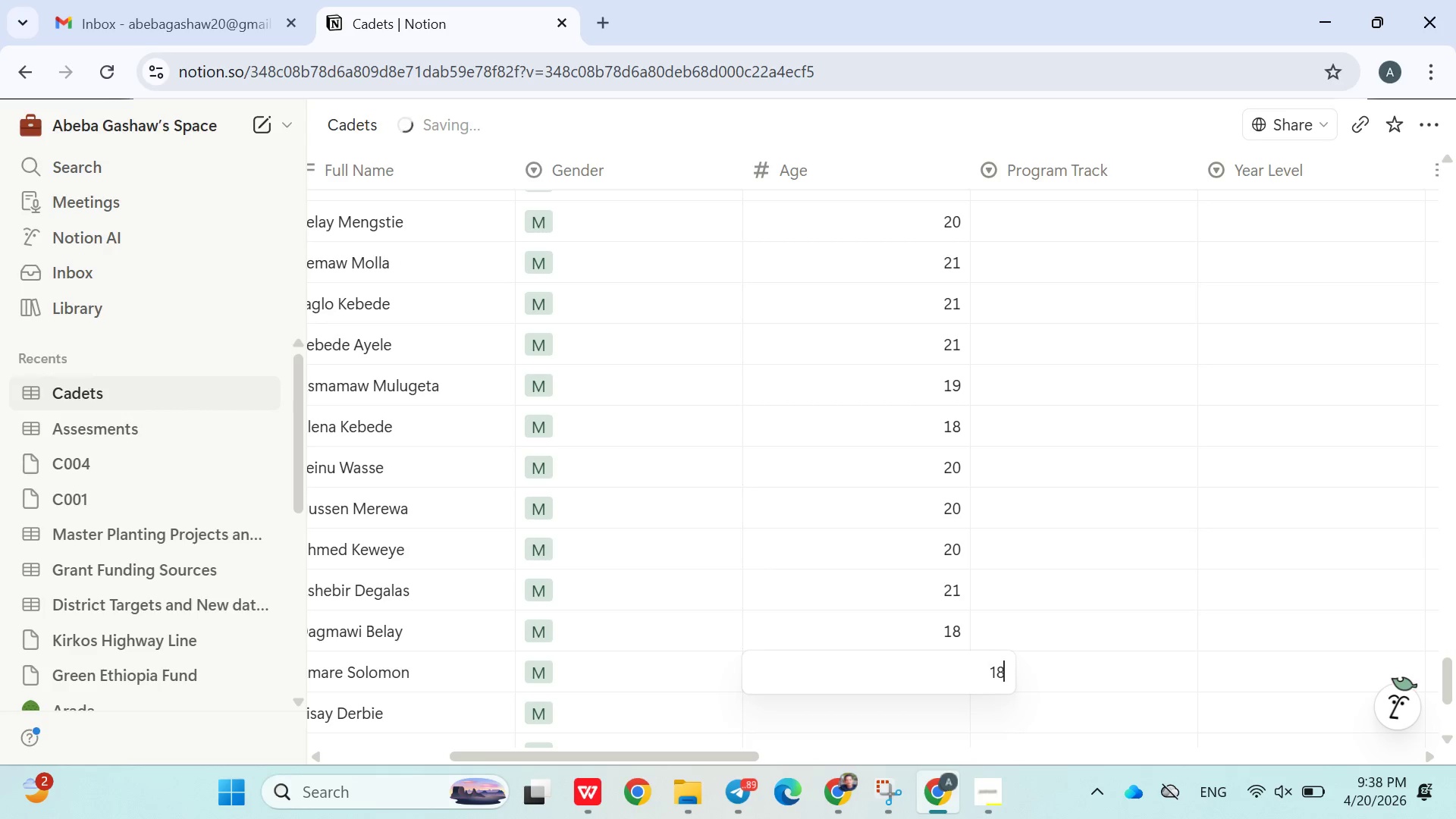 
key(Enter)
 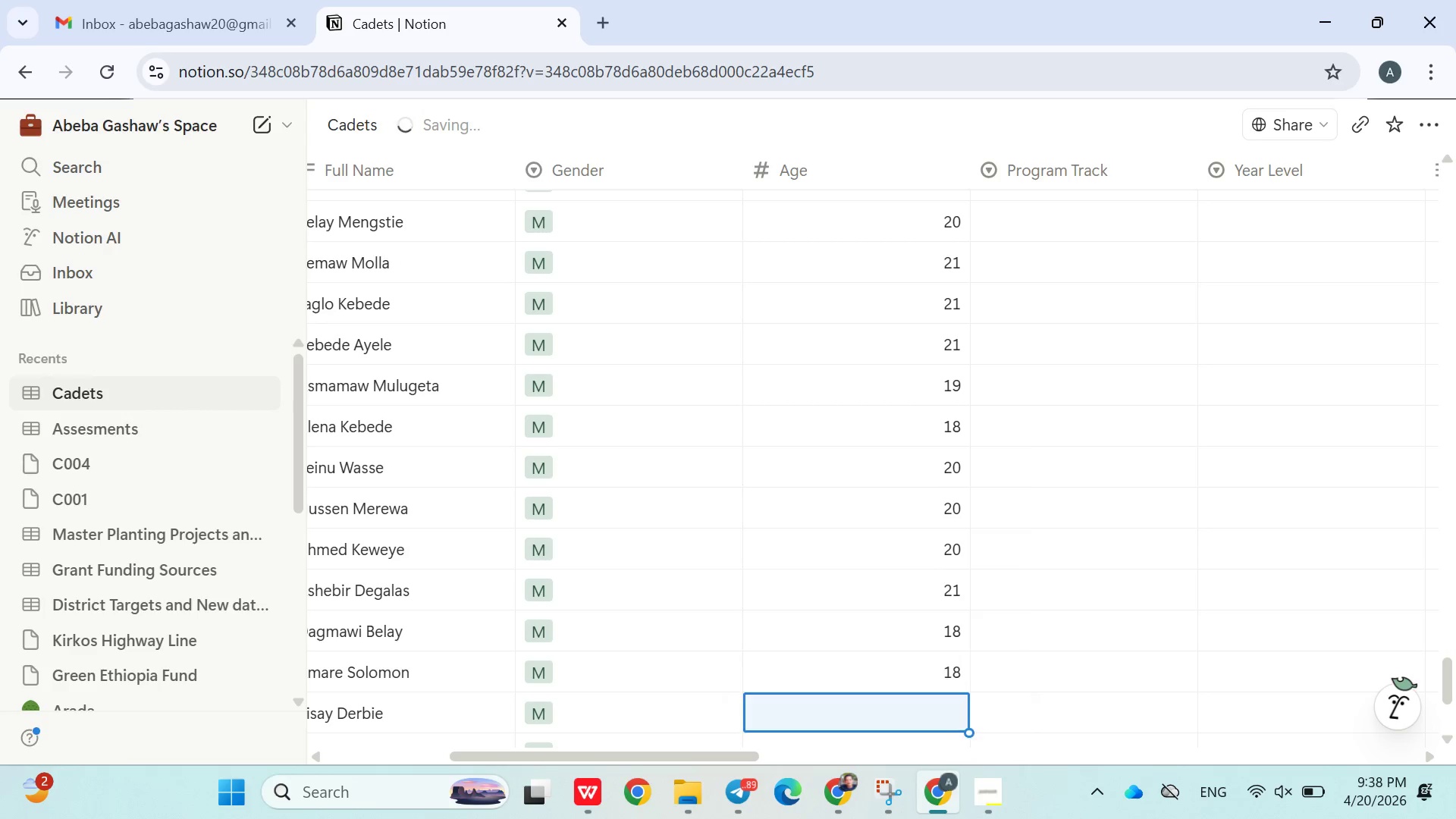 
type(19)
 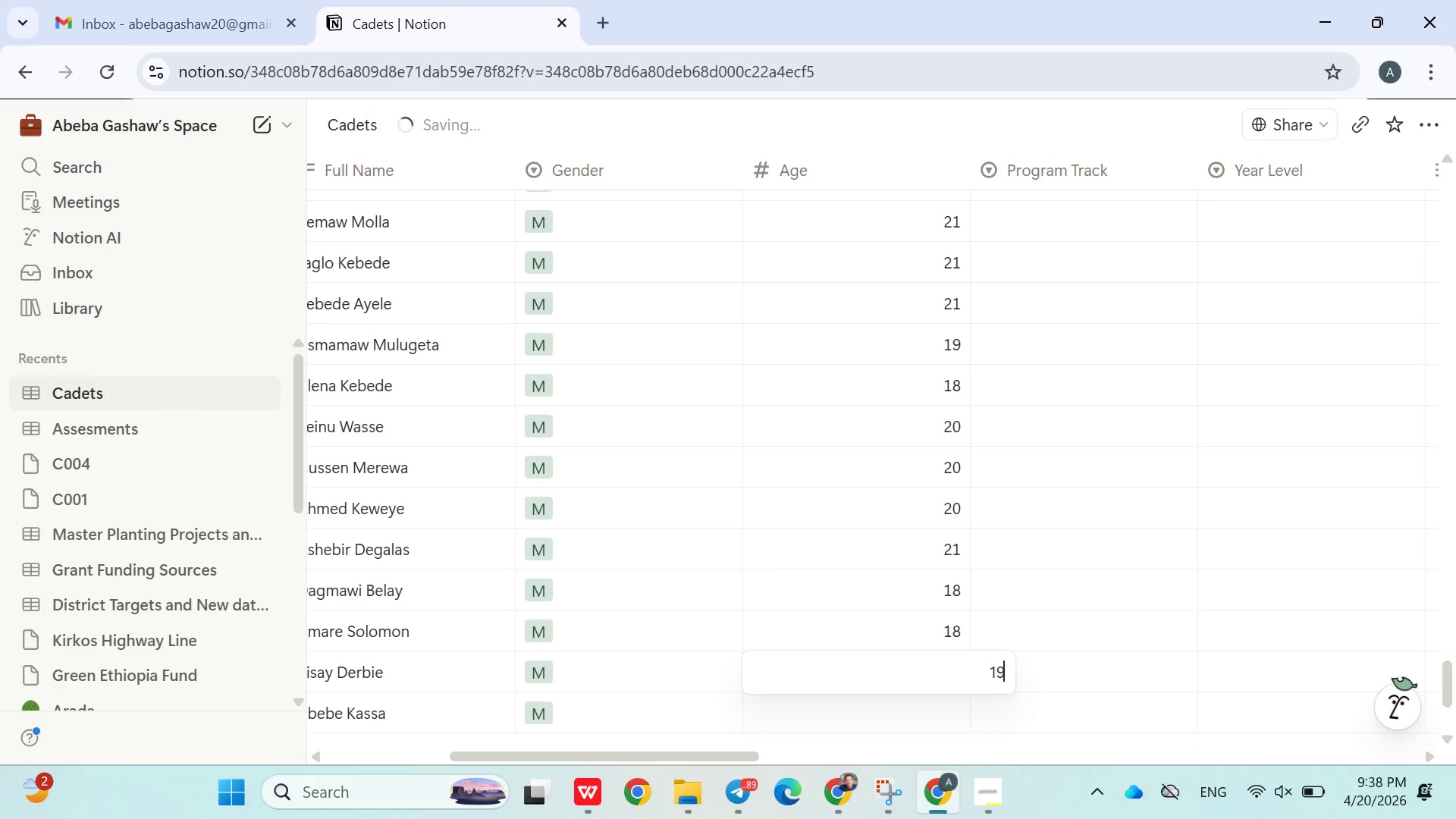 
key(Enter)
 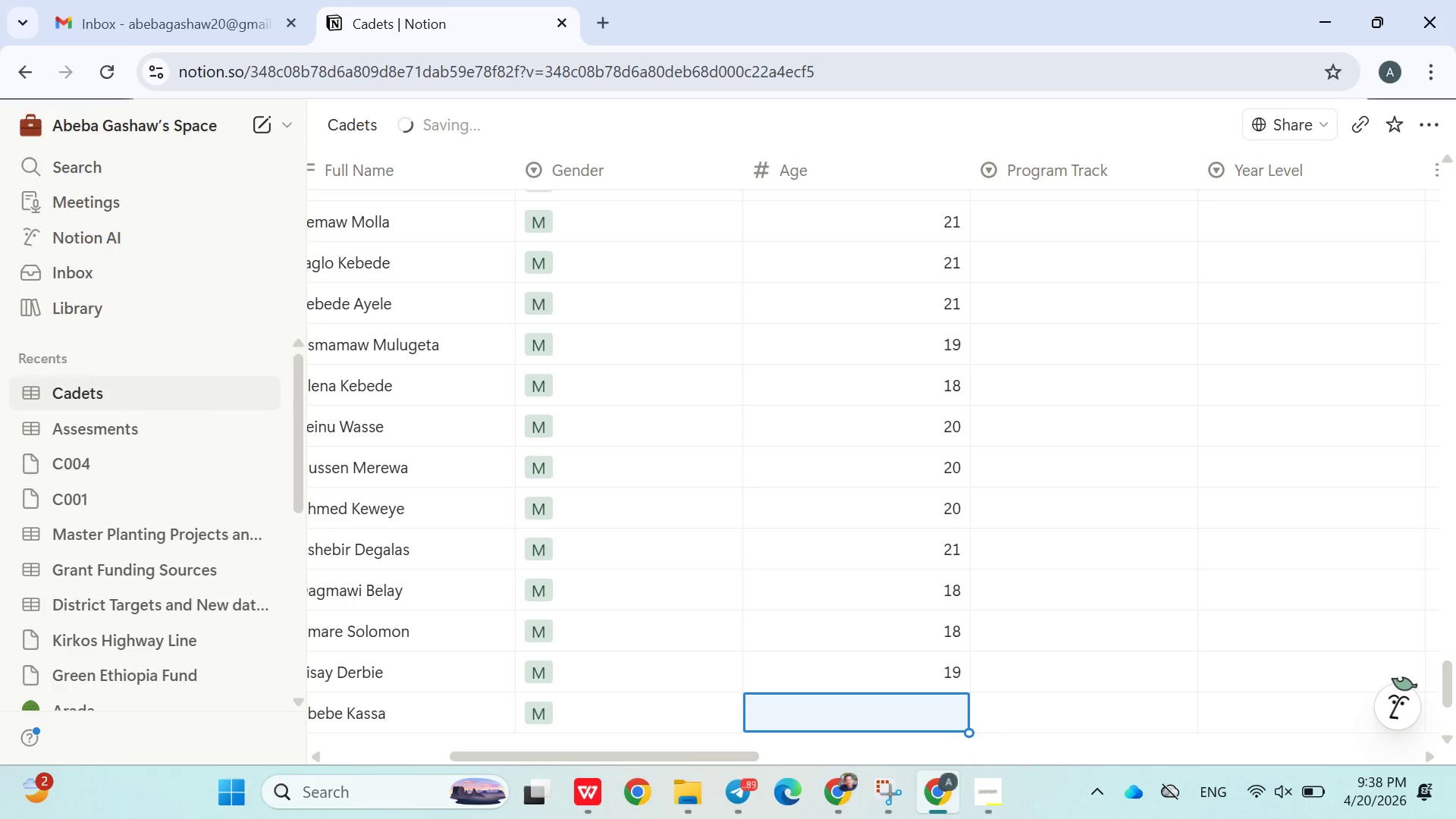 
type(19)
 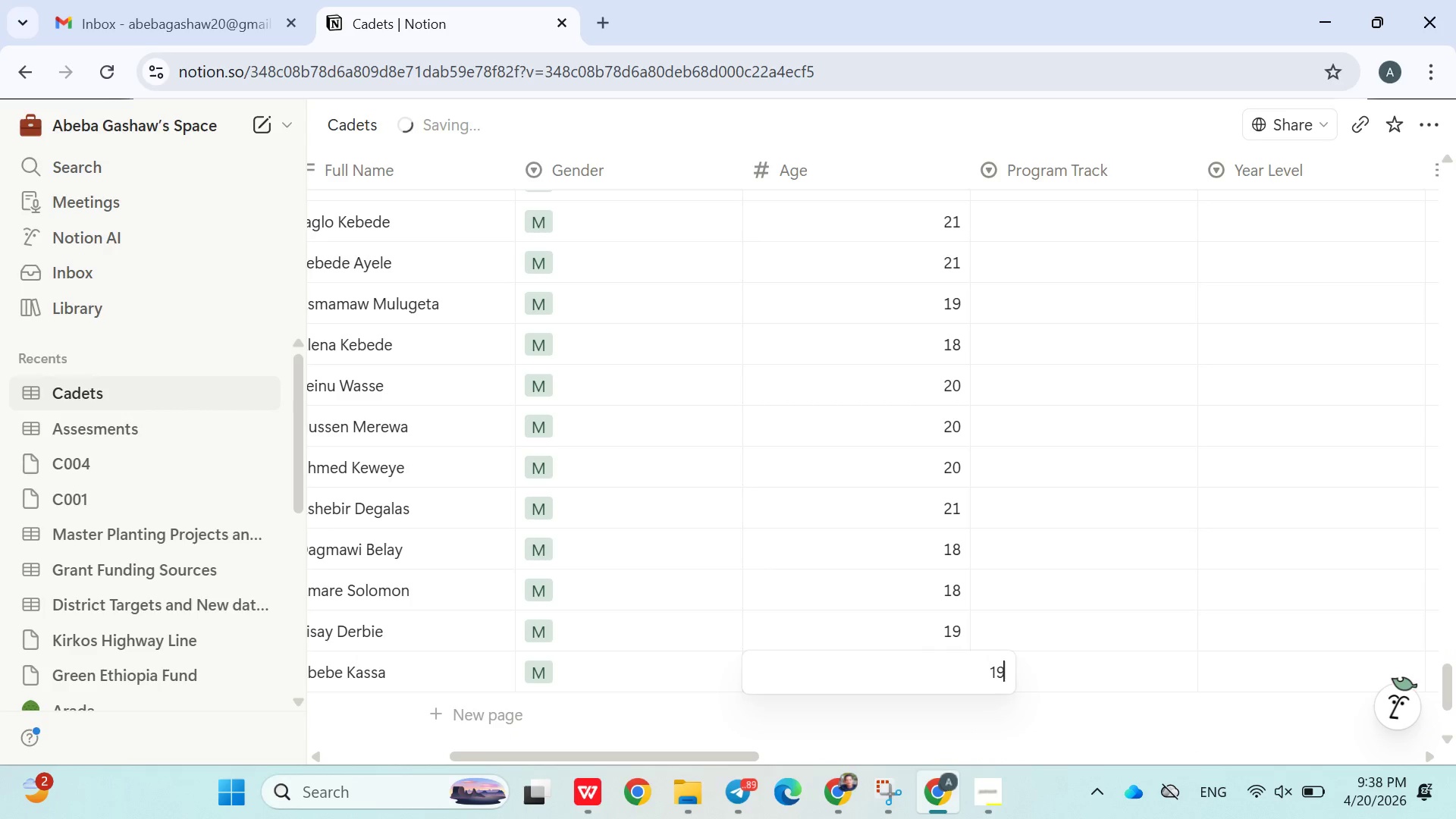 
key(Enter)
 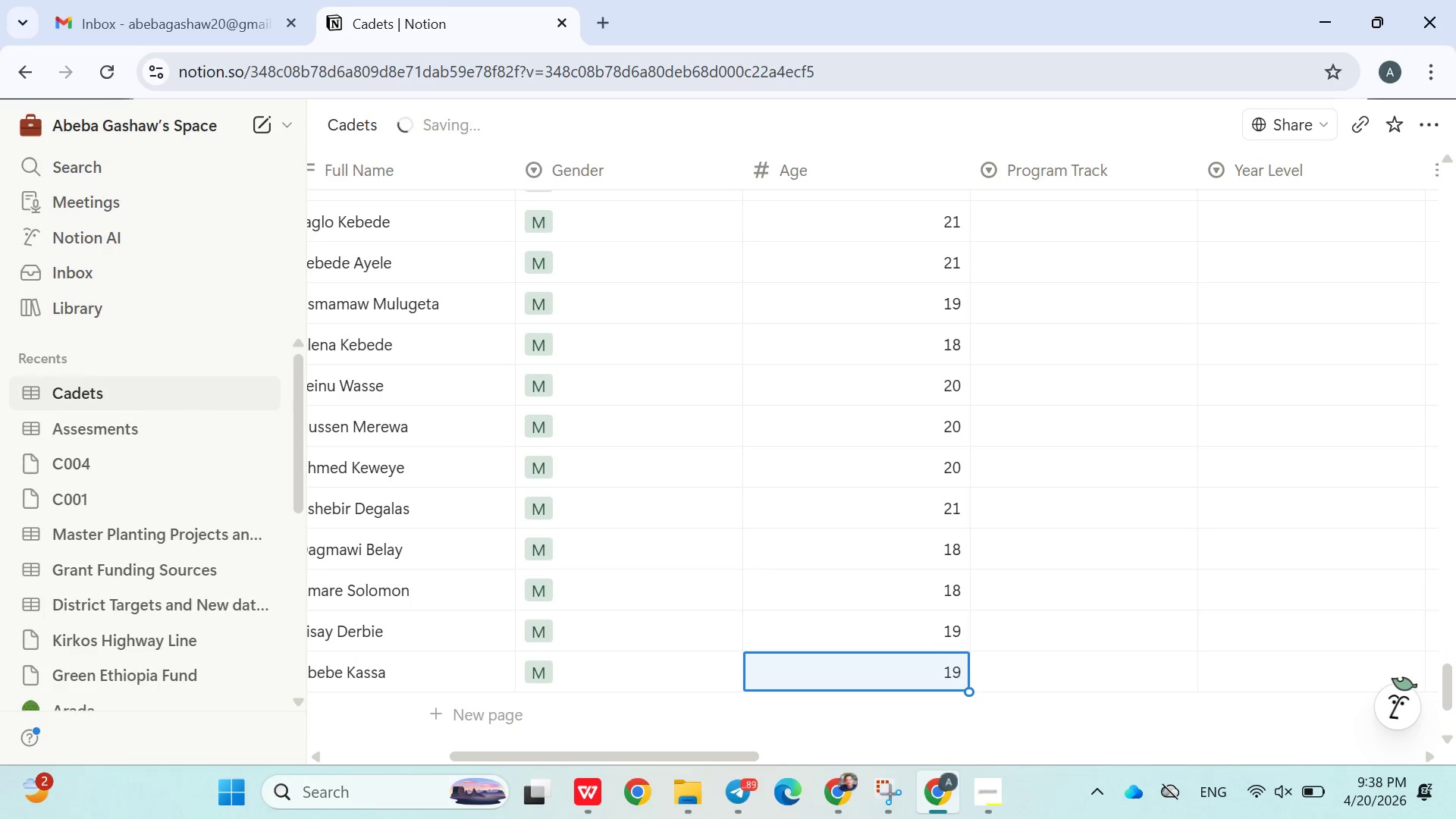 
key(Enter)
 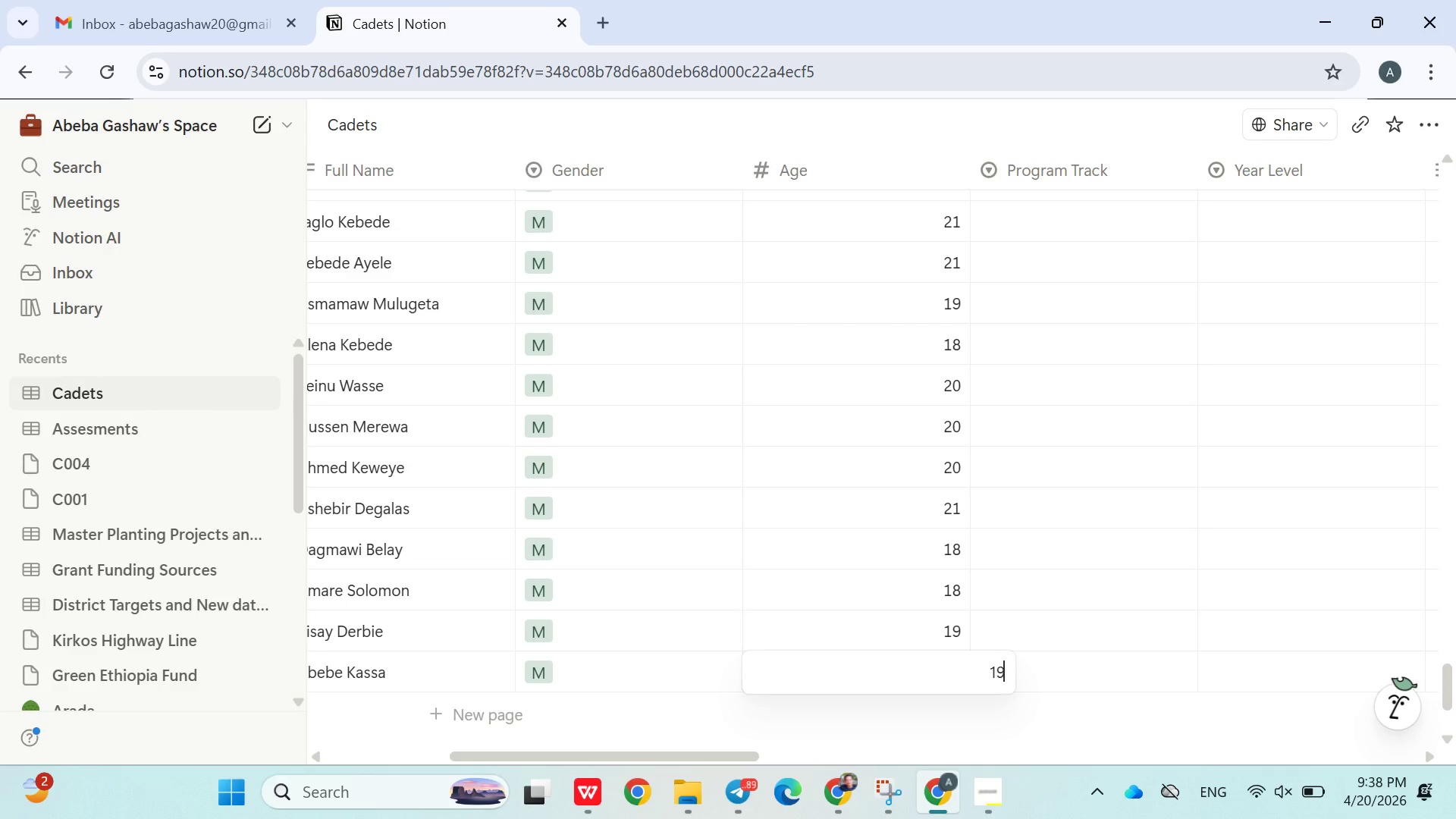 
type(21)
 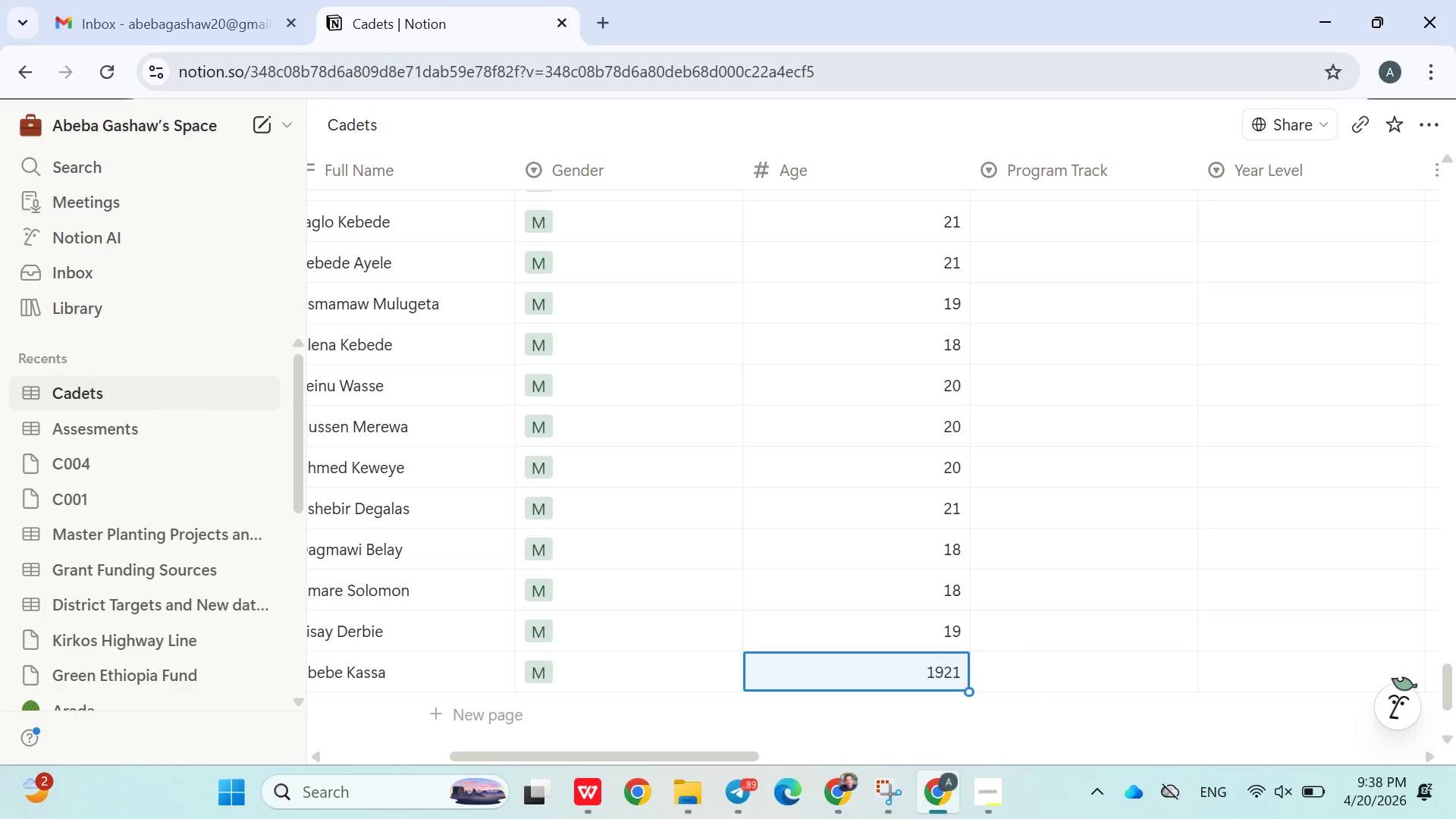 
key(Enter)
 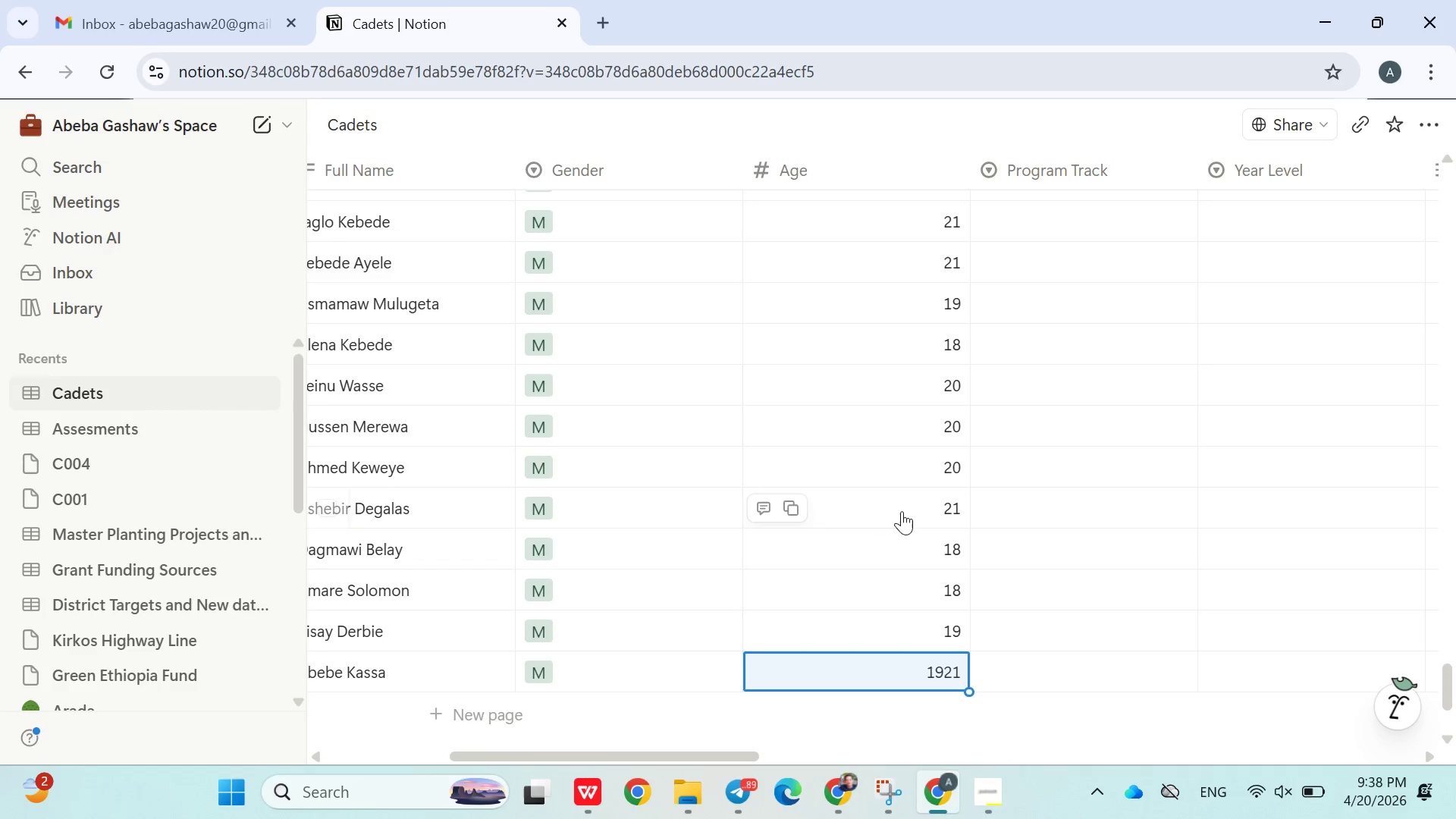 
left_click([943, 661])
 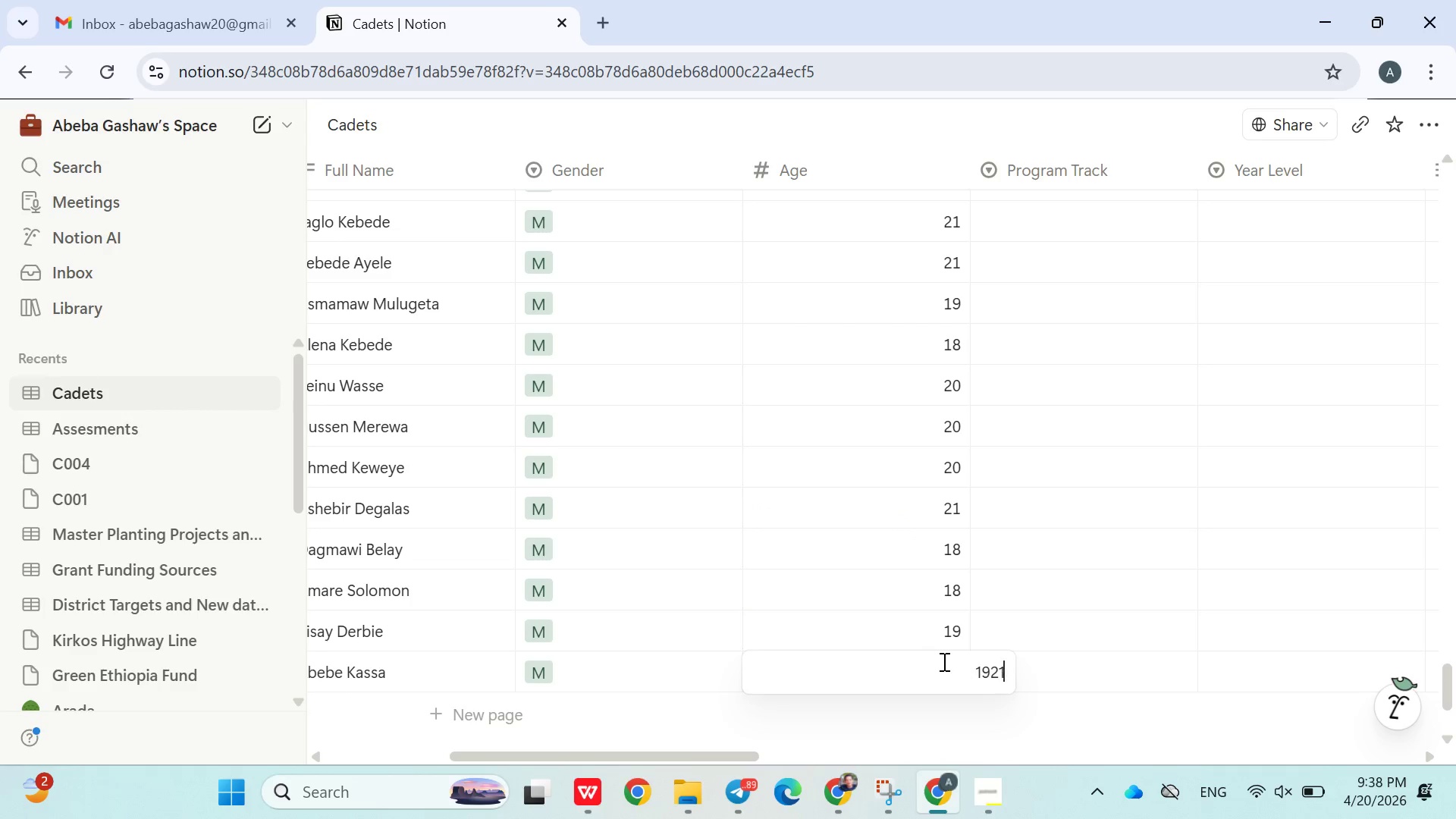 
key(ArrowLeft)
 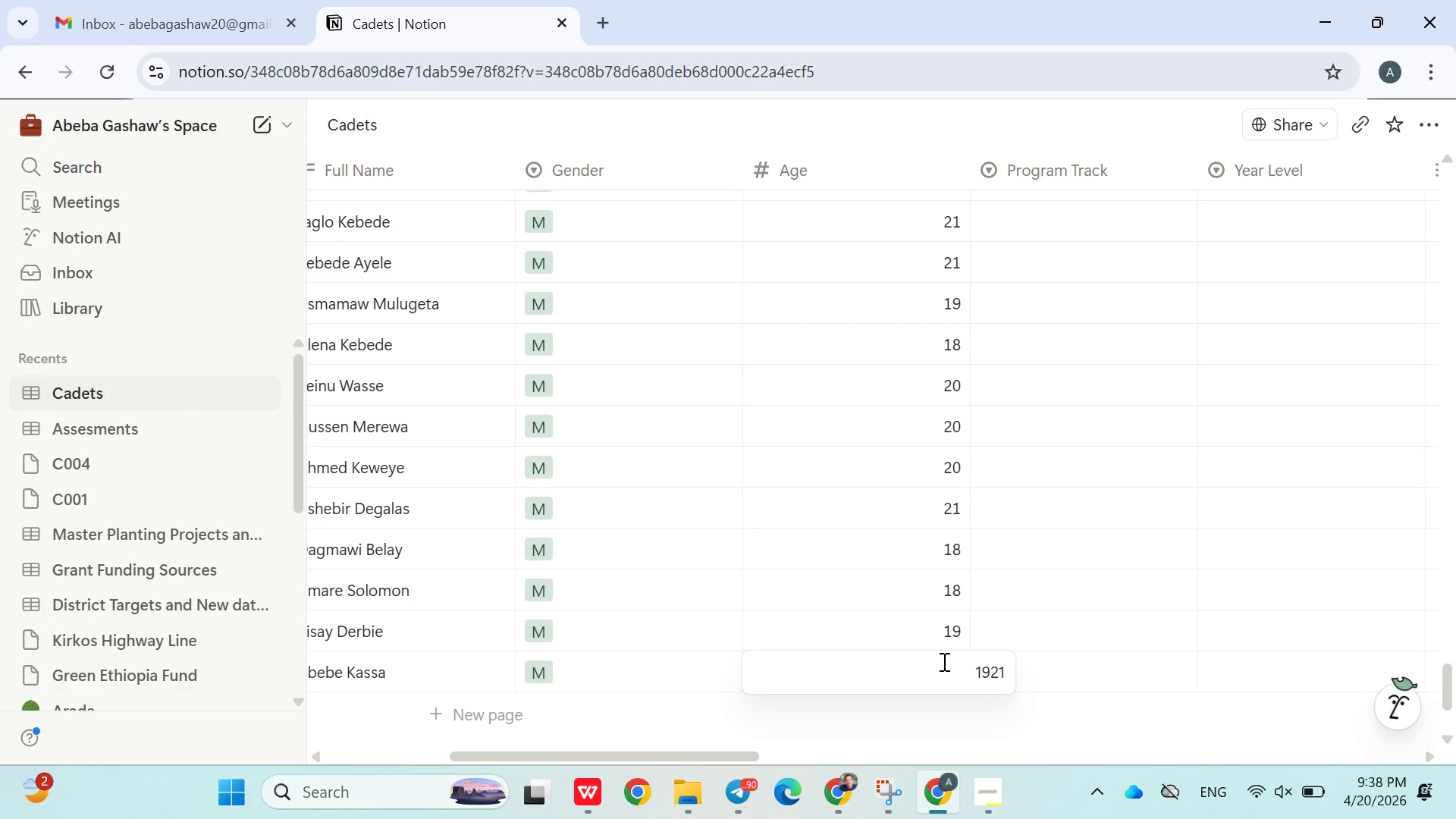 
key(ArrowLeft)
 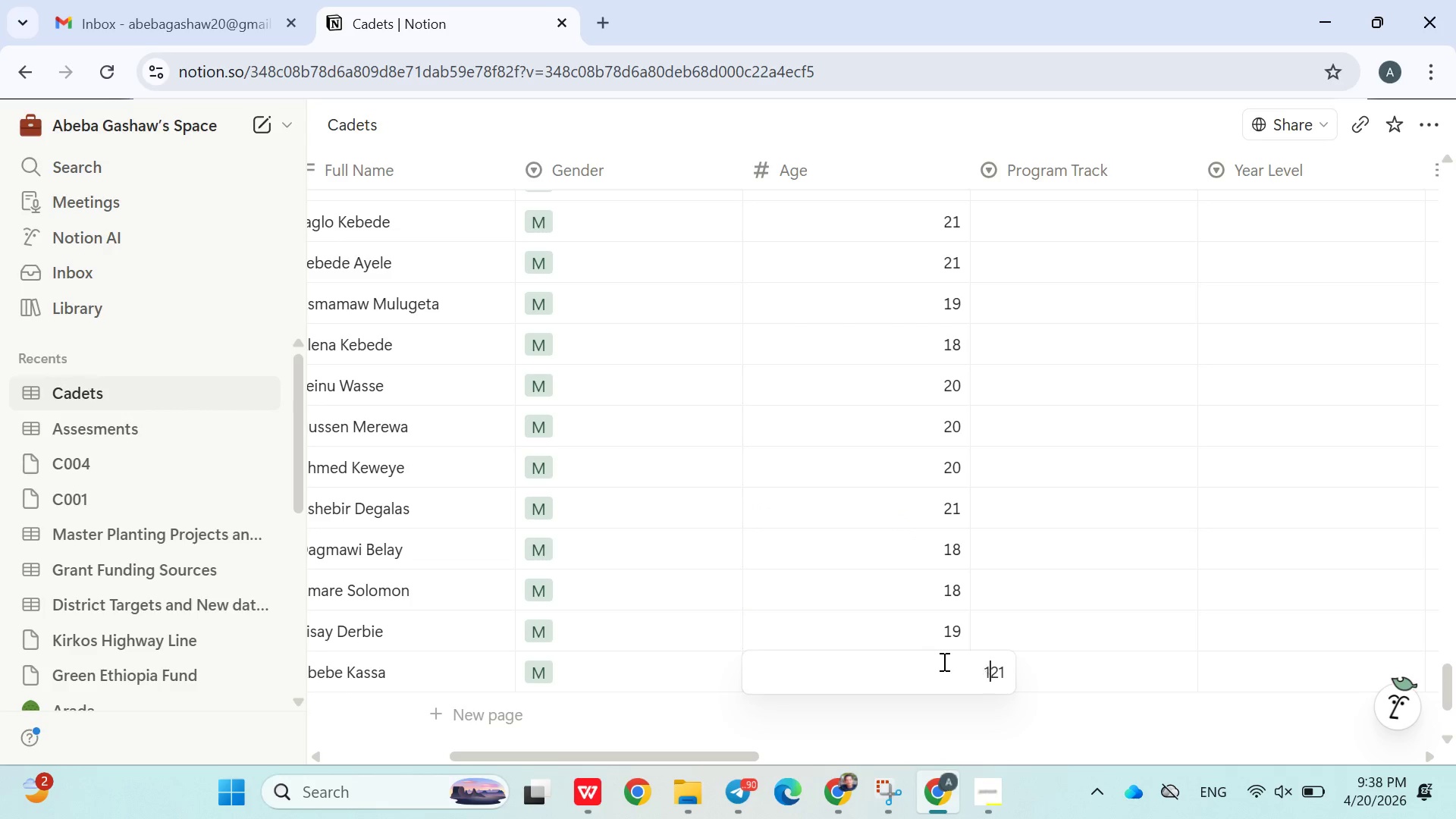 
key(Backspace)
 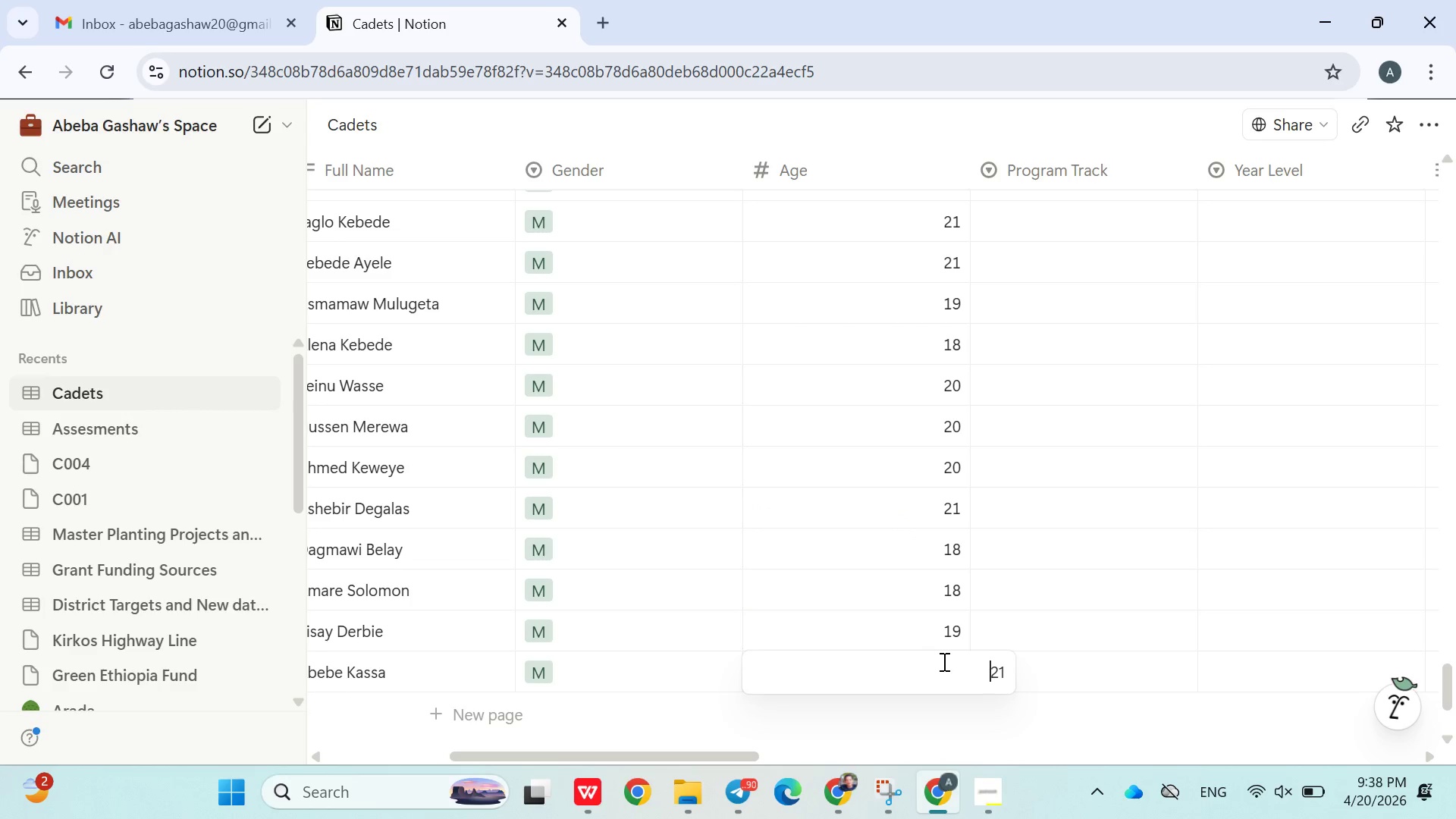 
key(Backspace)
 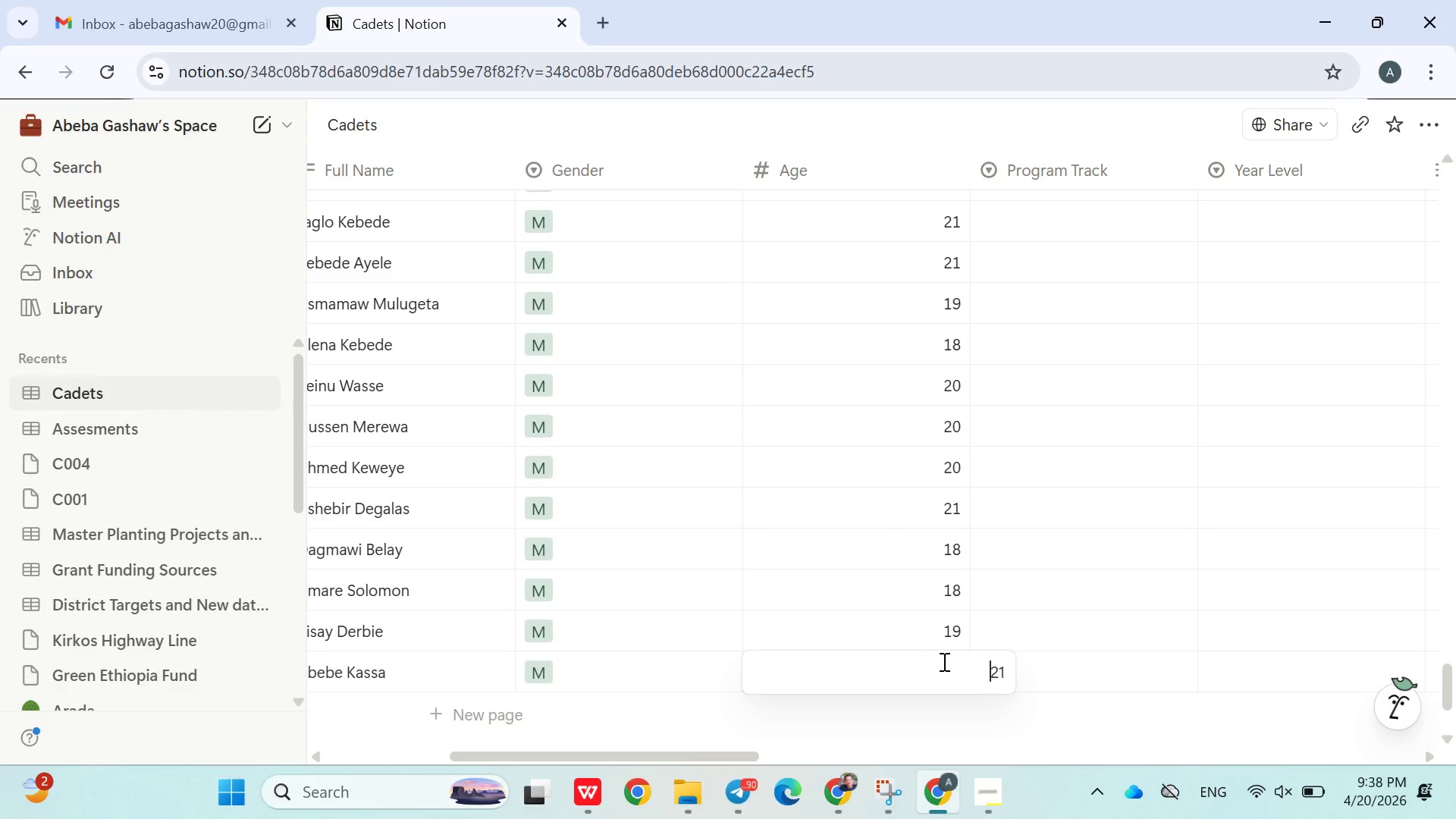 
key(Enter)
 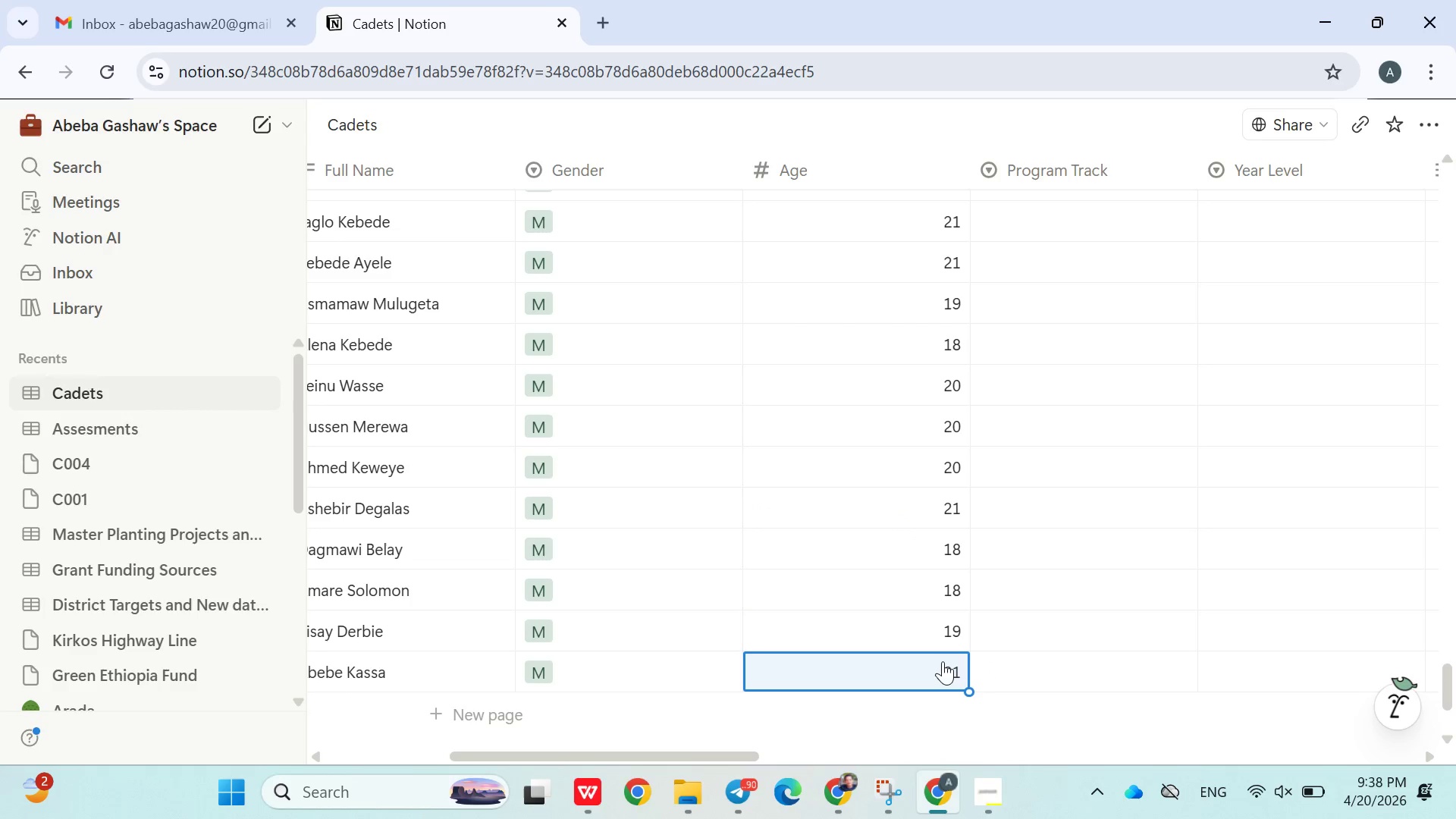 
key(Enter)
 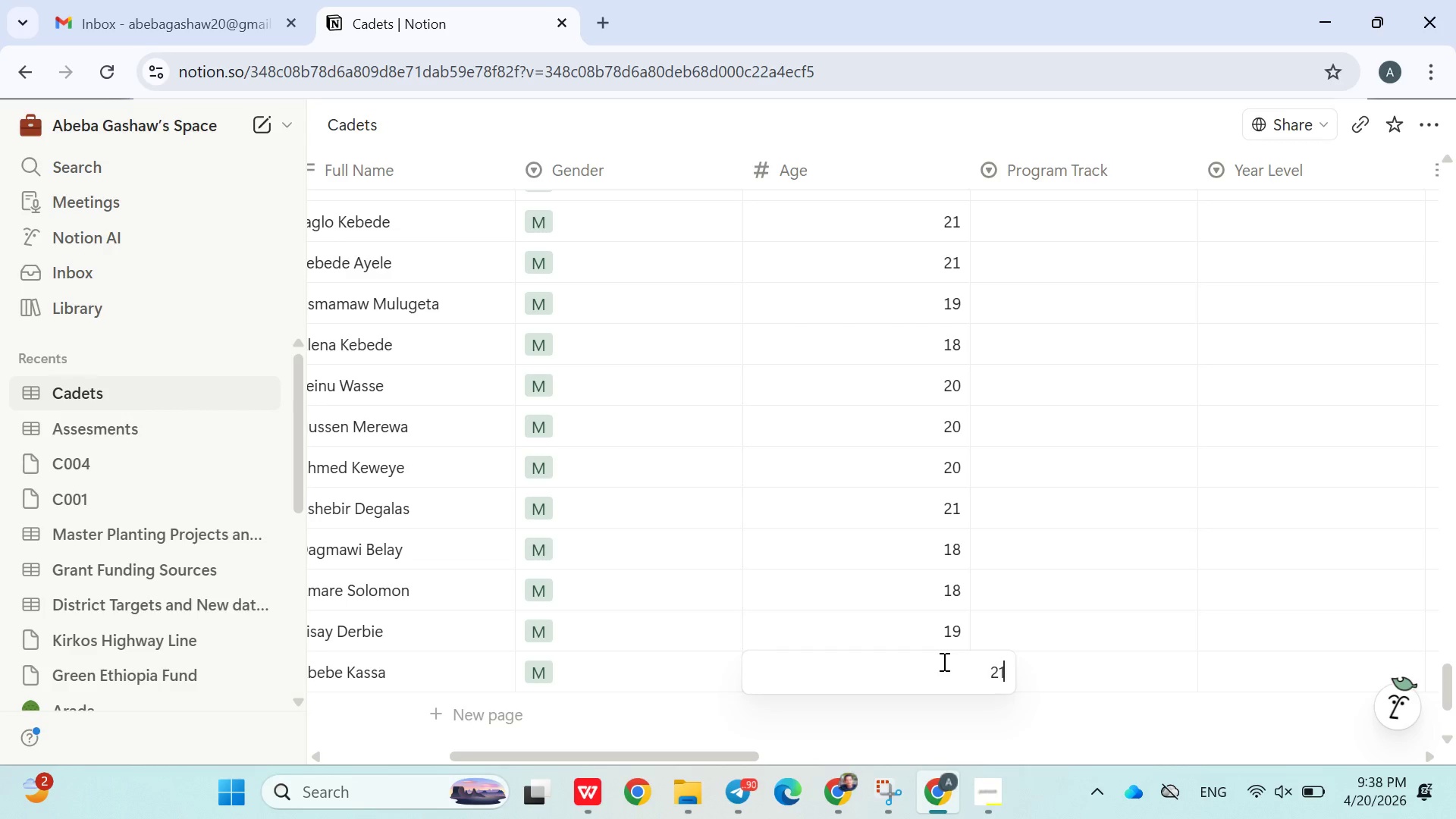 
type(19)
key(Backspace)
key(Backspace)
 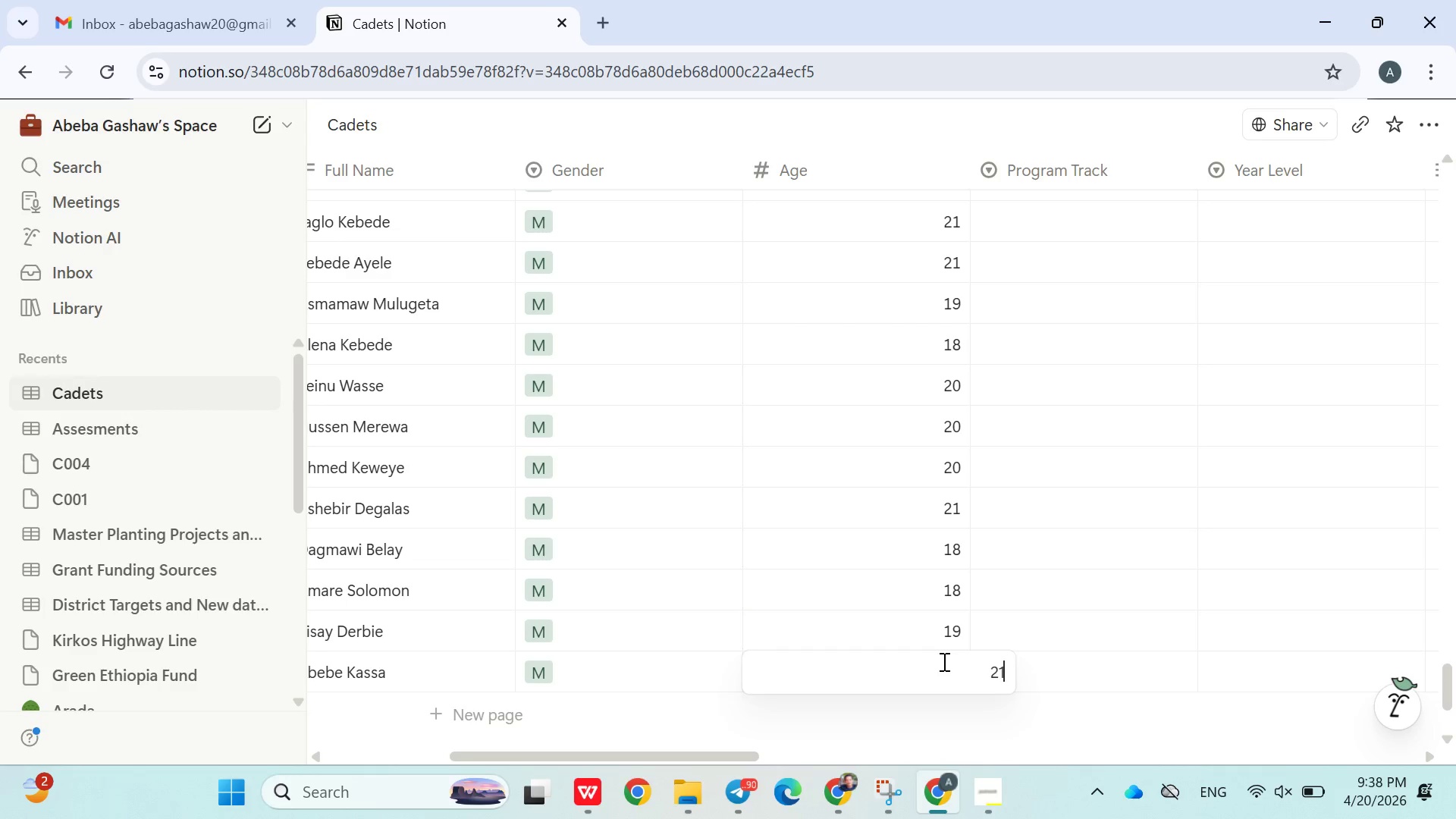 
key(Enter)
 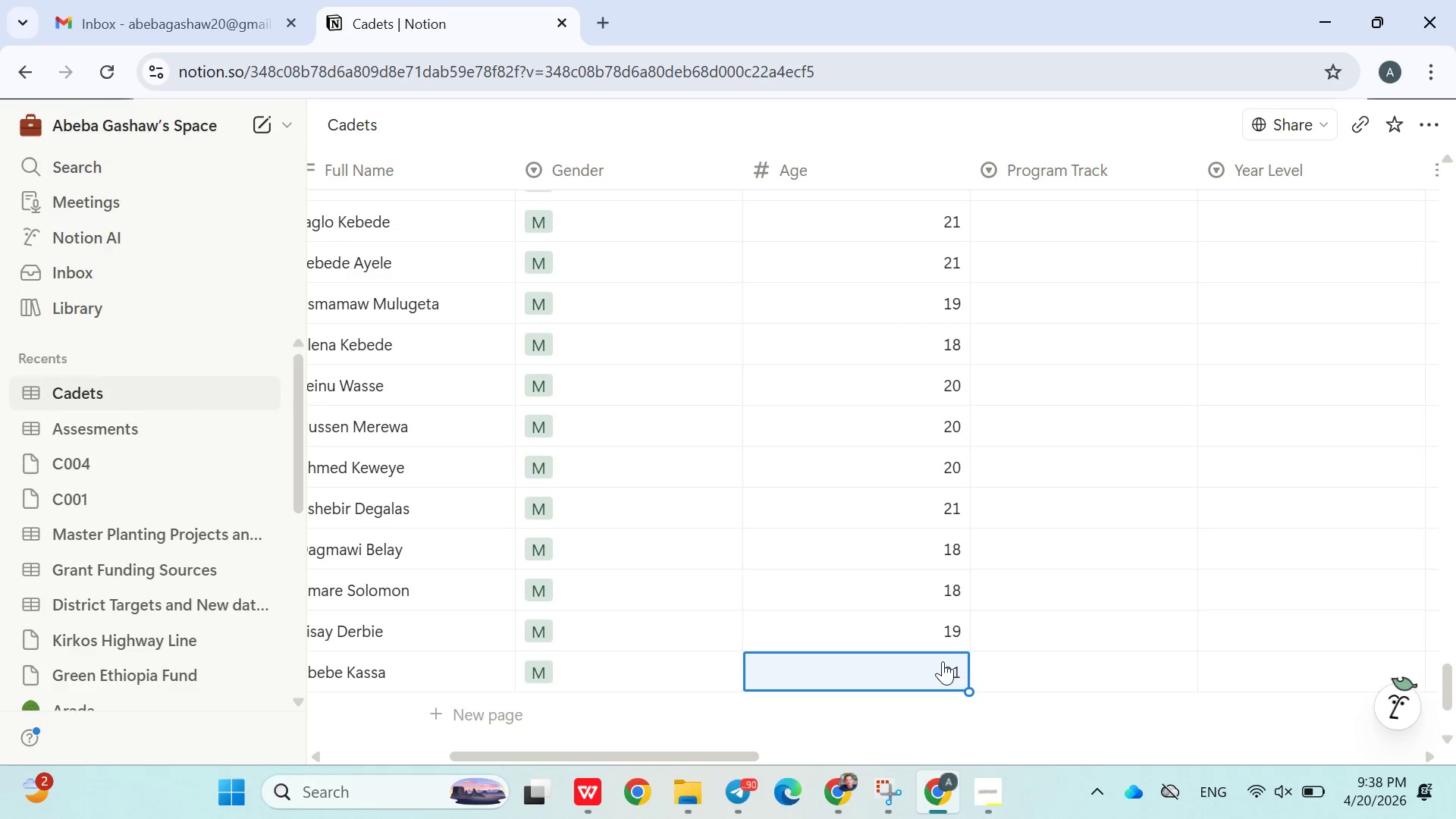 
key(Enter)
 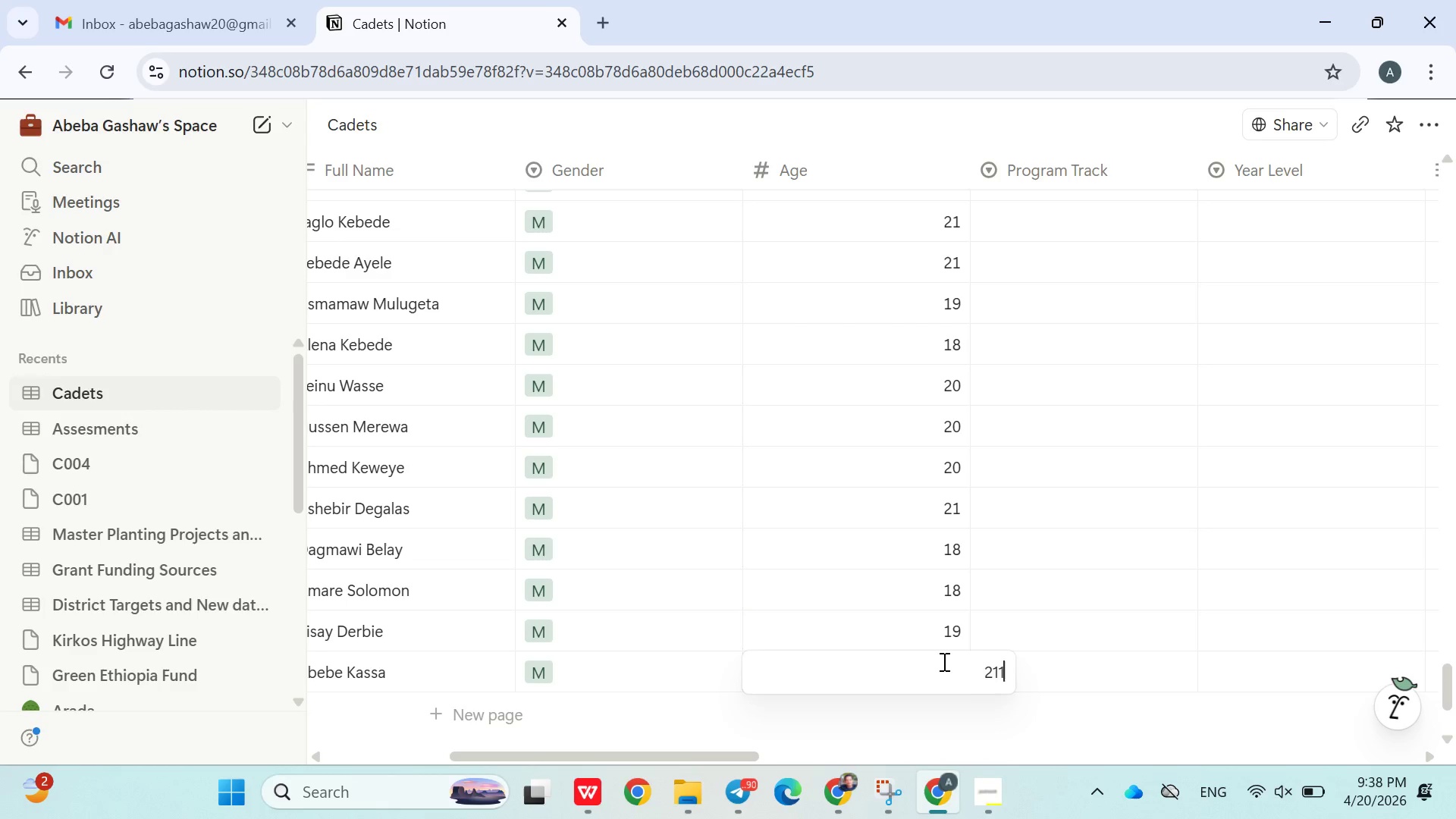 
type(19)
 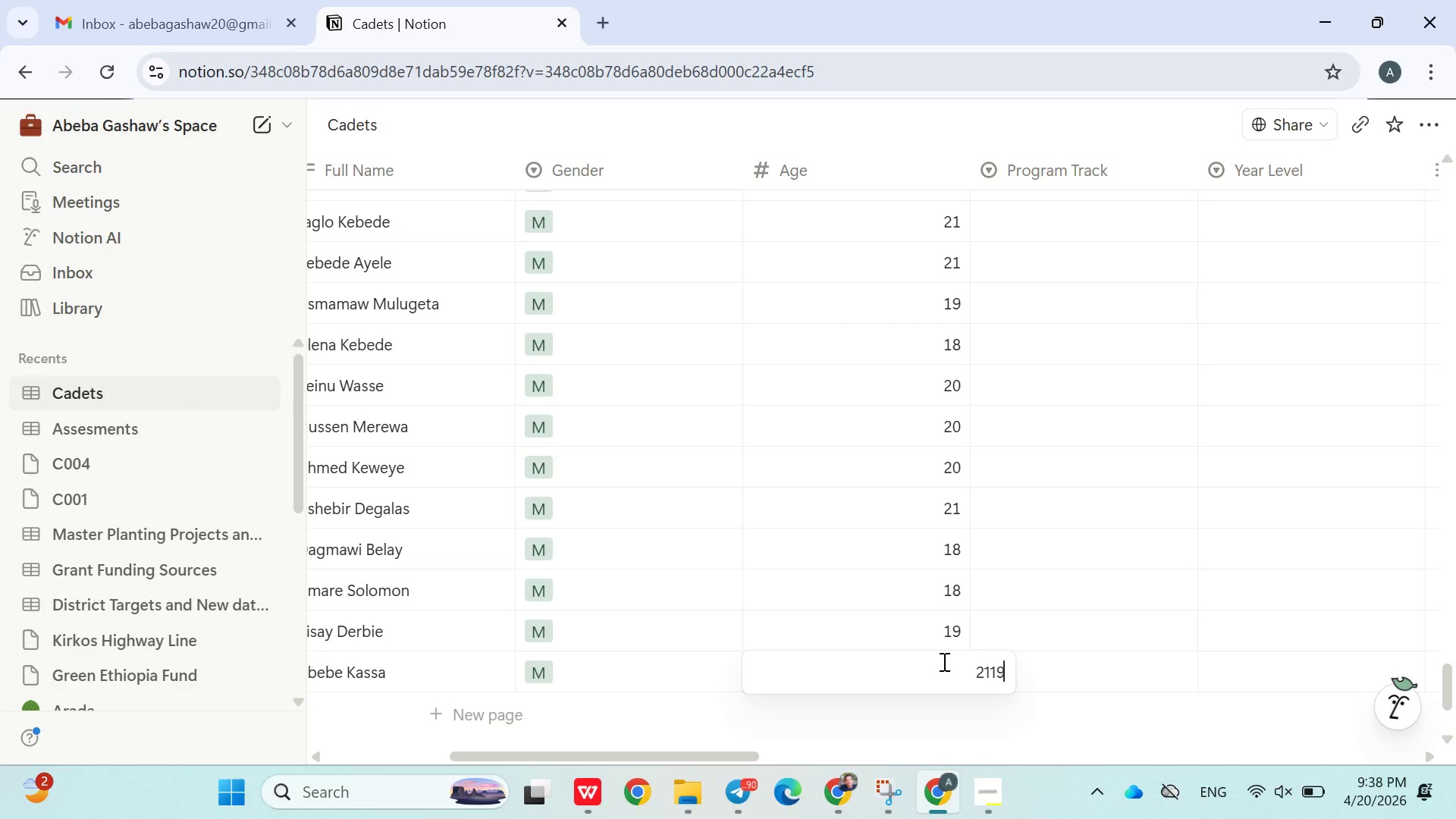 
key(Enter)
 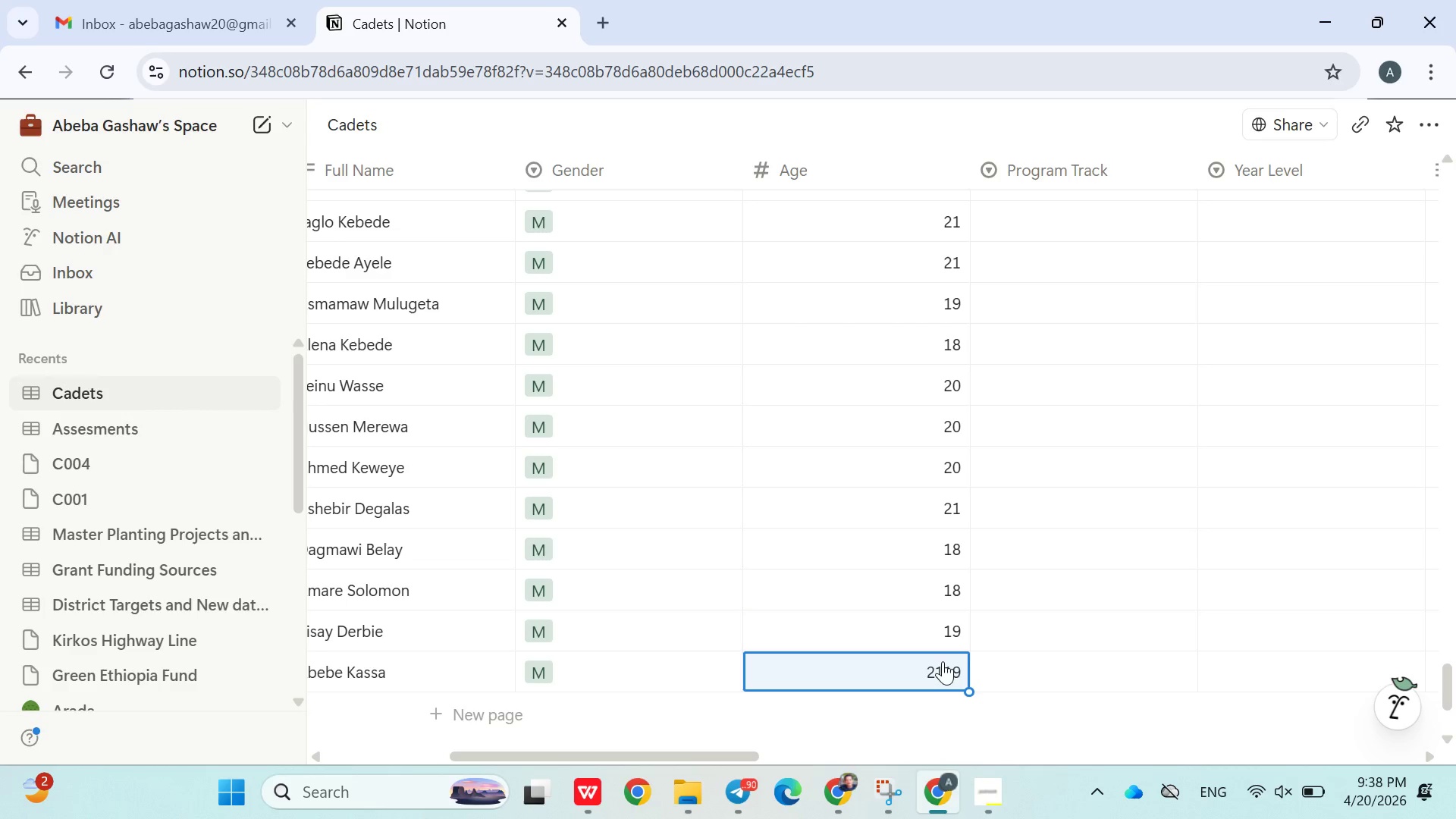 
left_click([938, 673])
 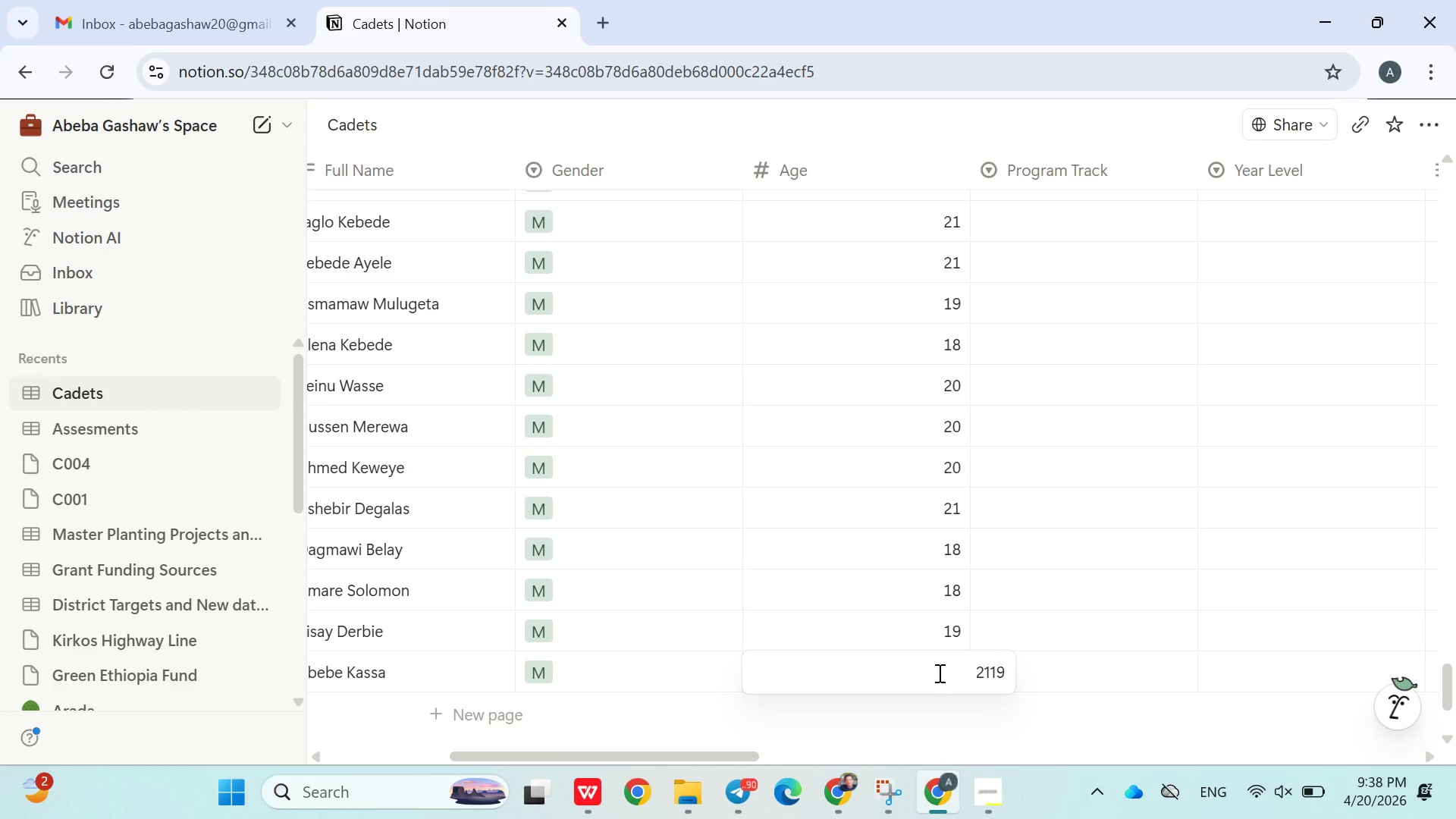 
key(Backspace)
 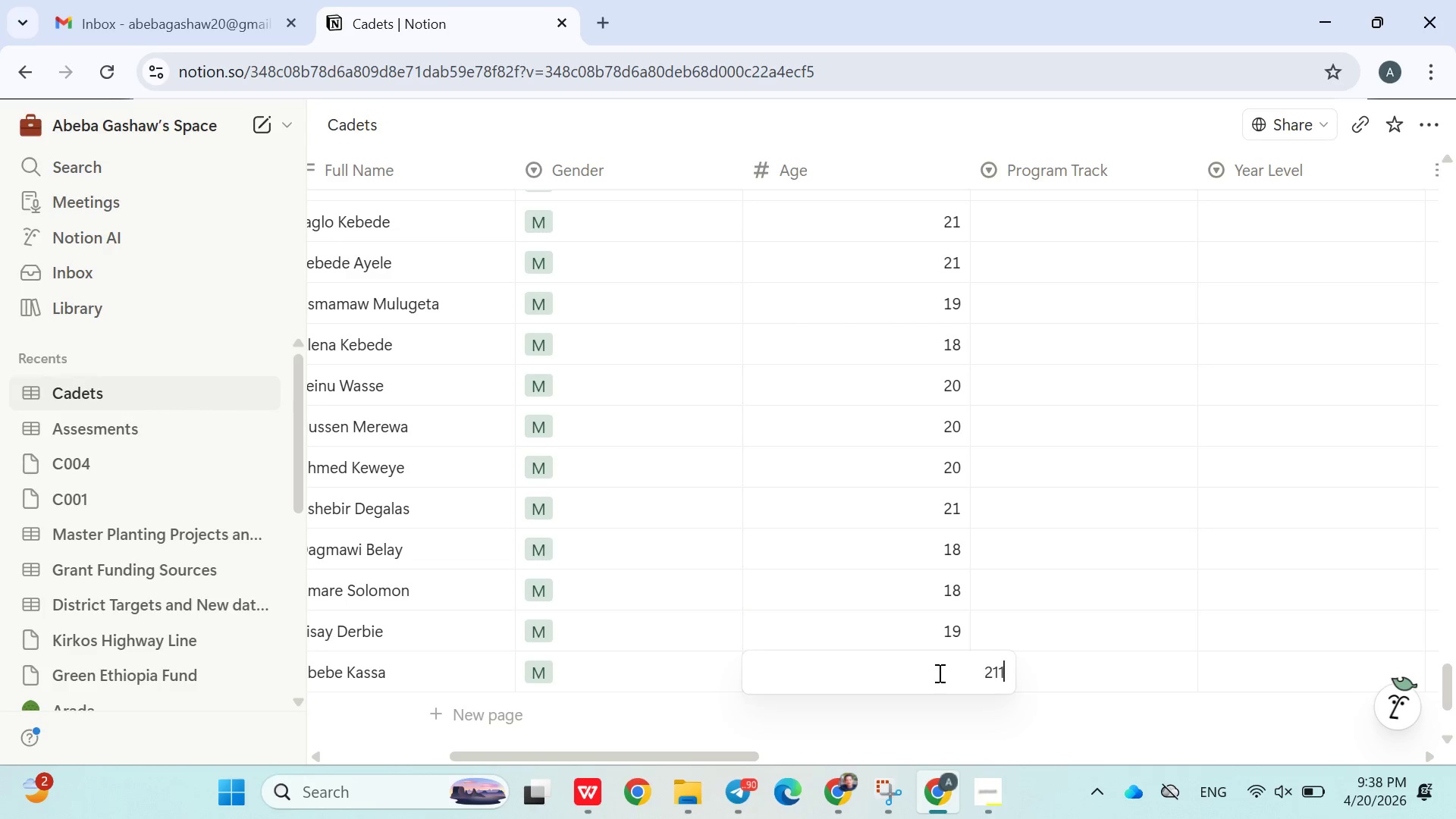 
key(Backspace)
 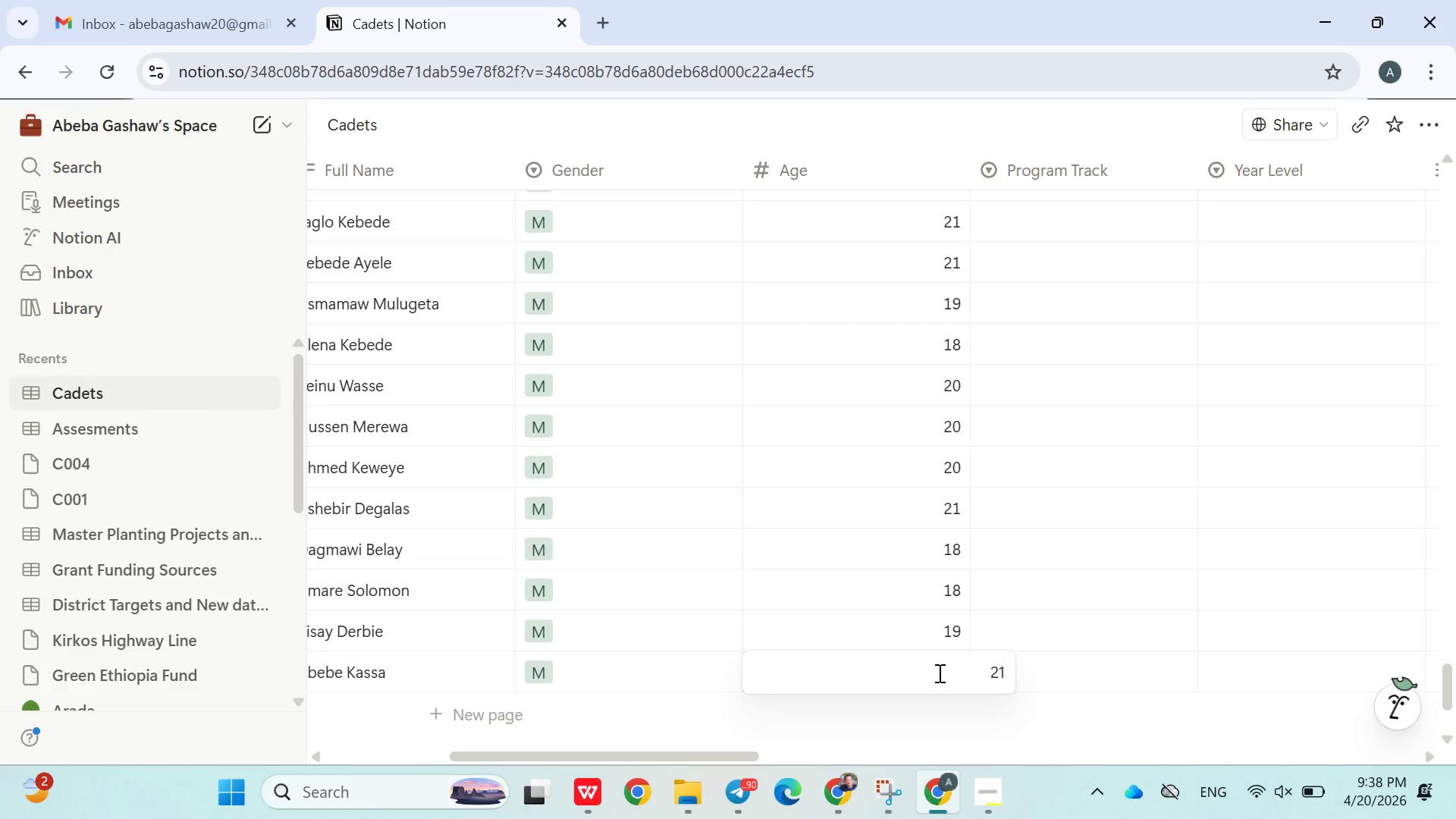 
key(Enter)
 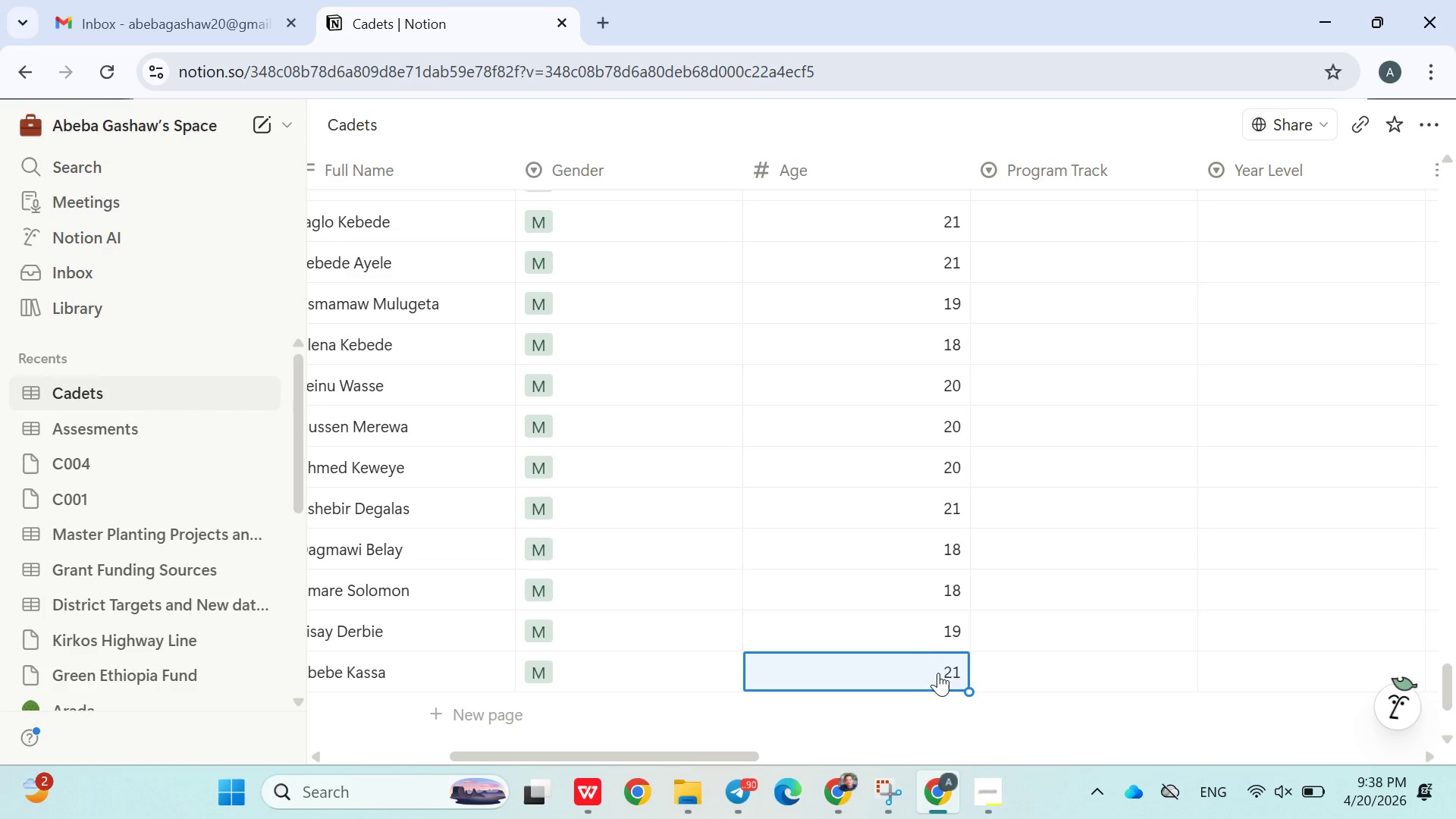 
key(Enter)
 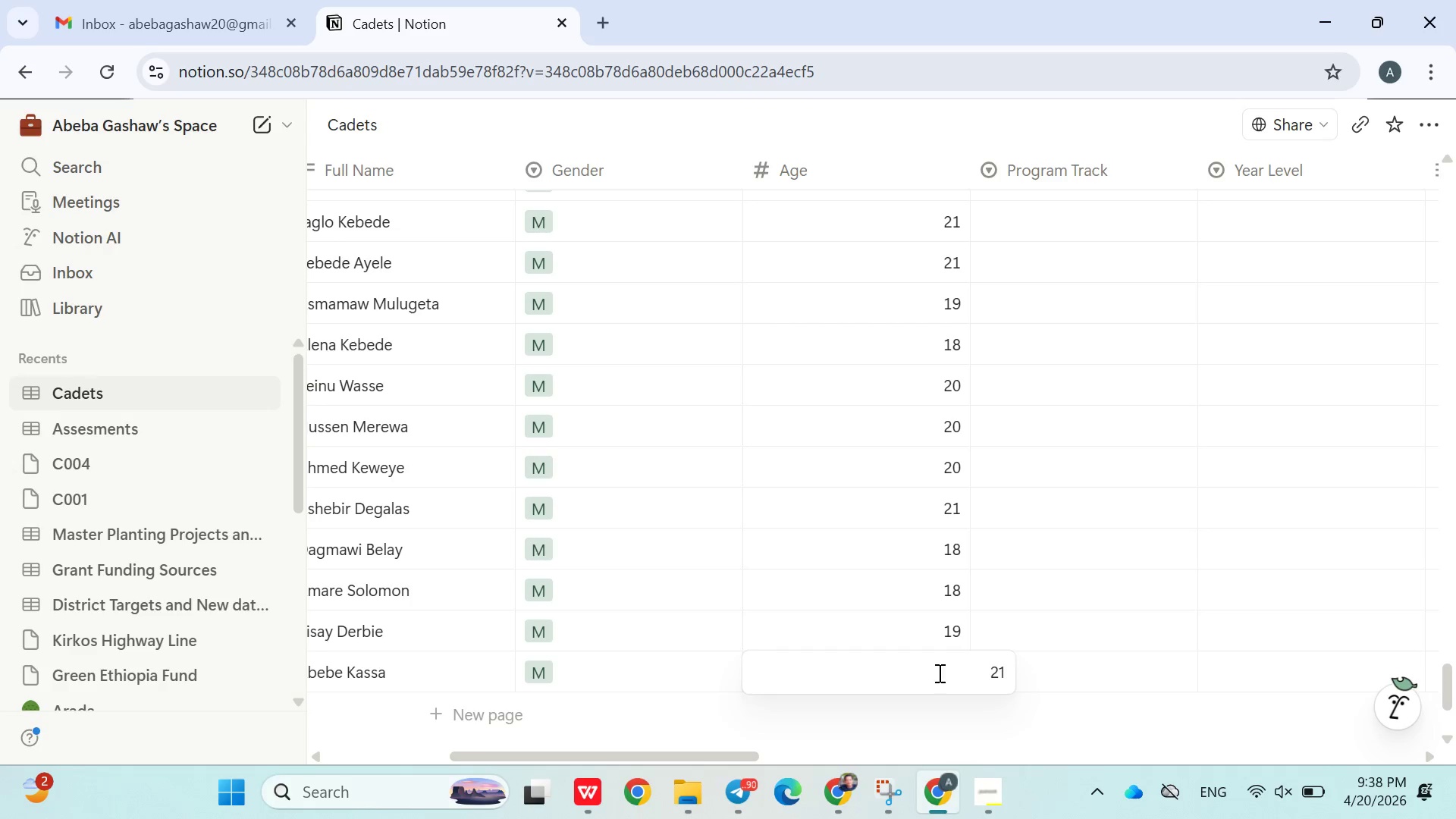 
key(Enter)
 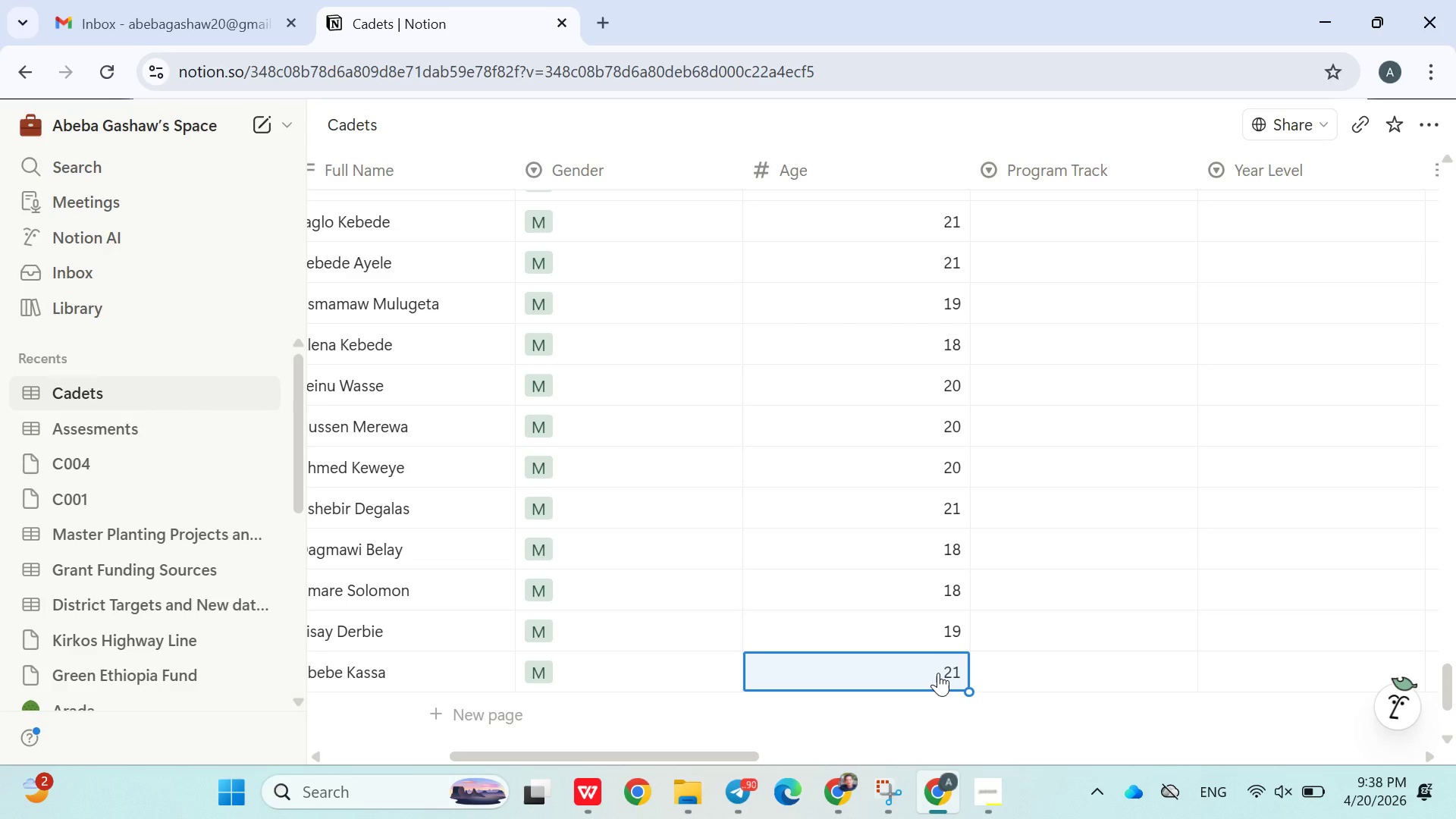 
key(ArrowDown)
 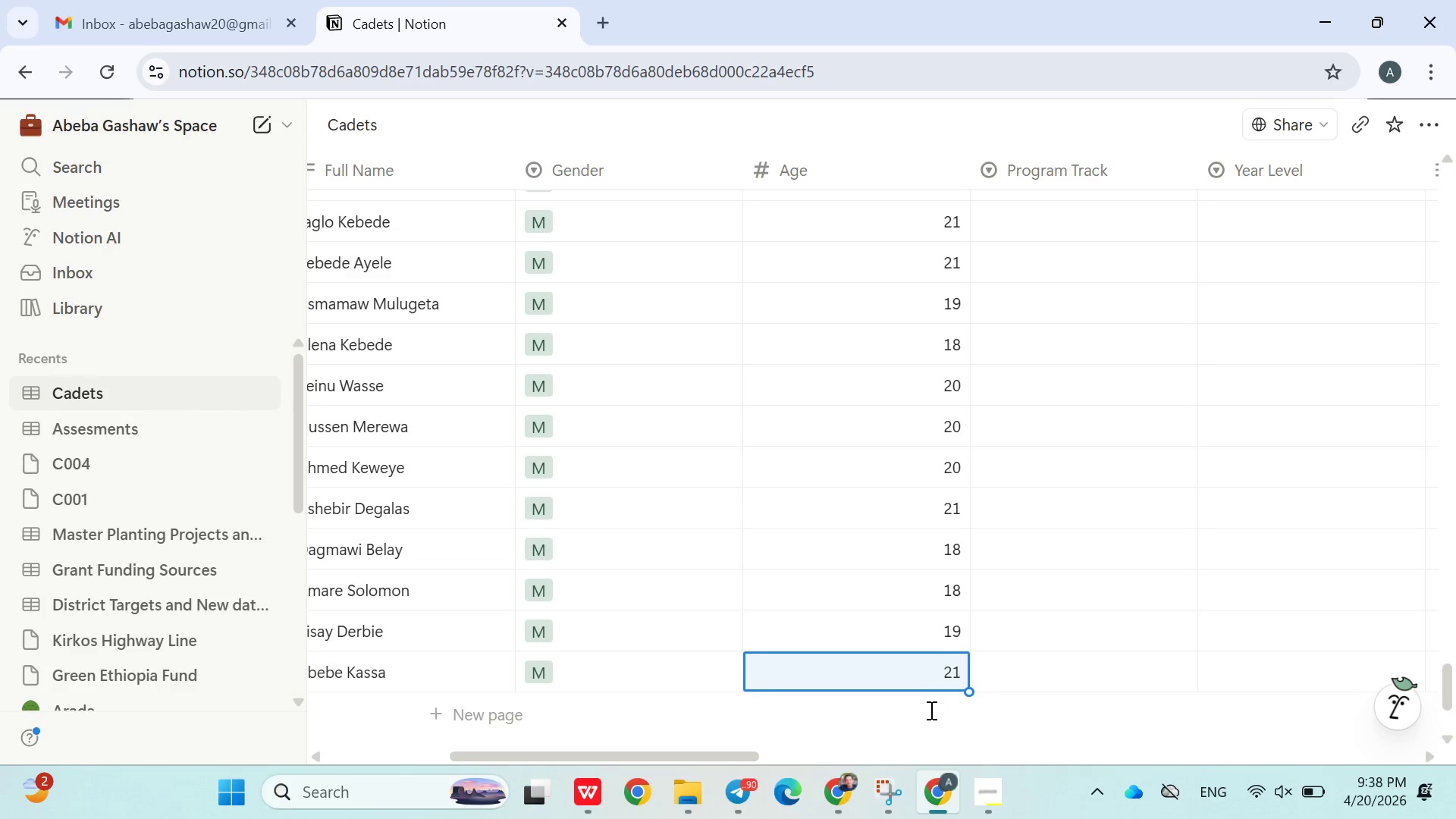 
left_click([925, 711])
 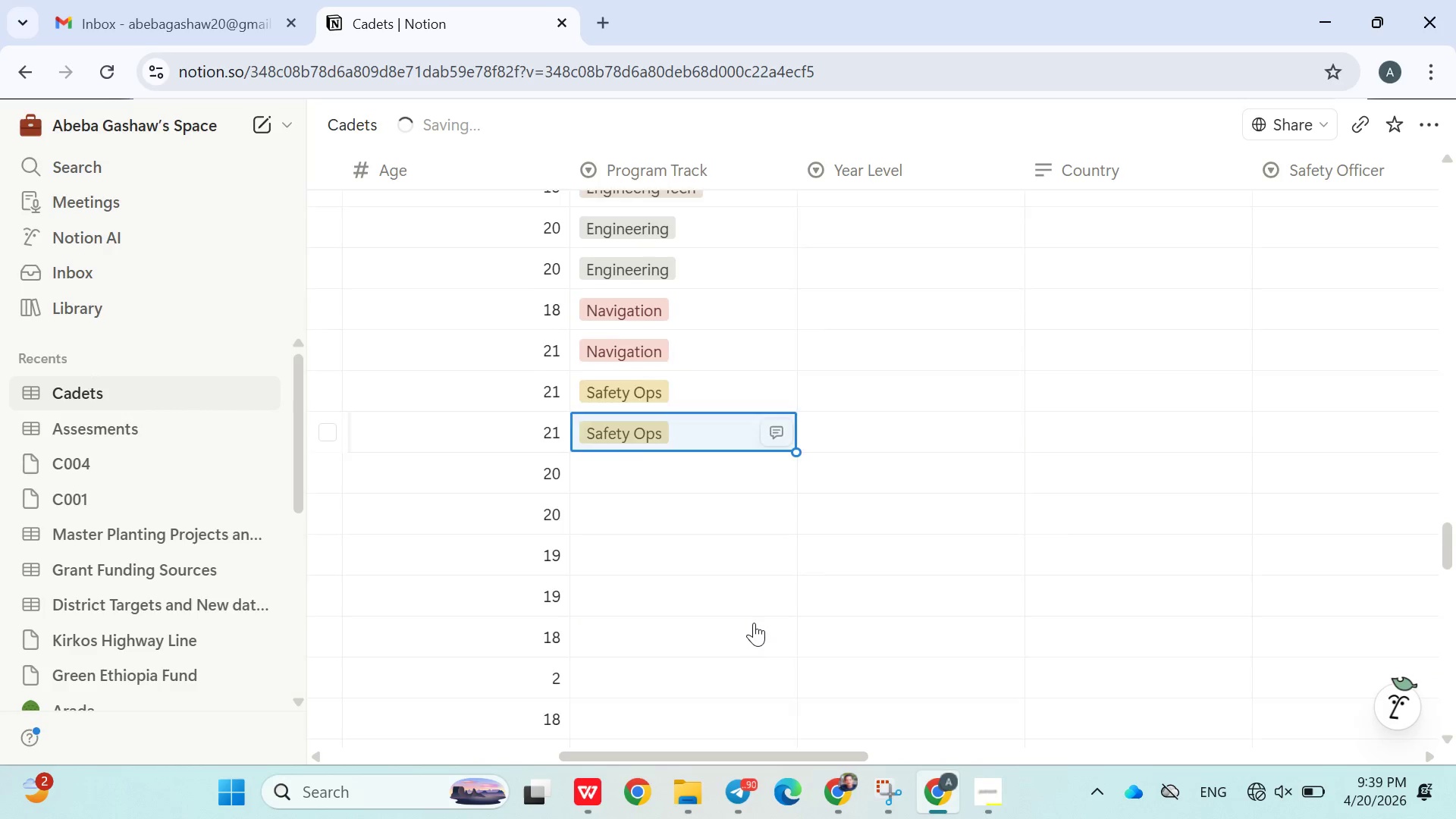 
wait(46.66)
 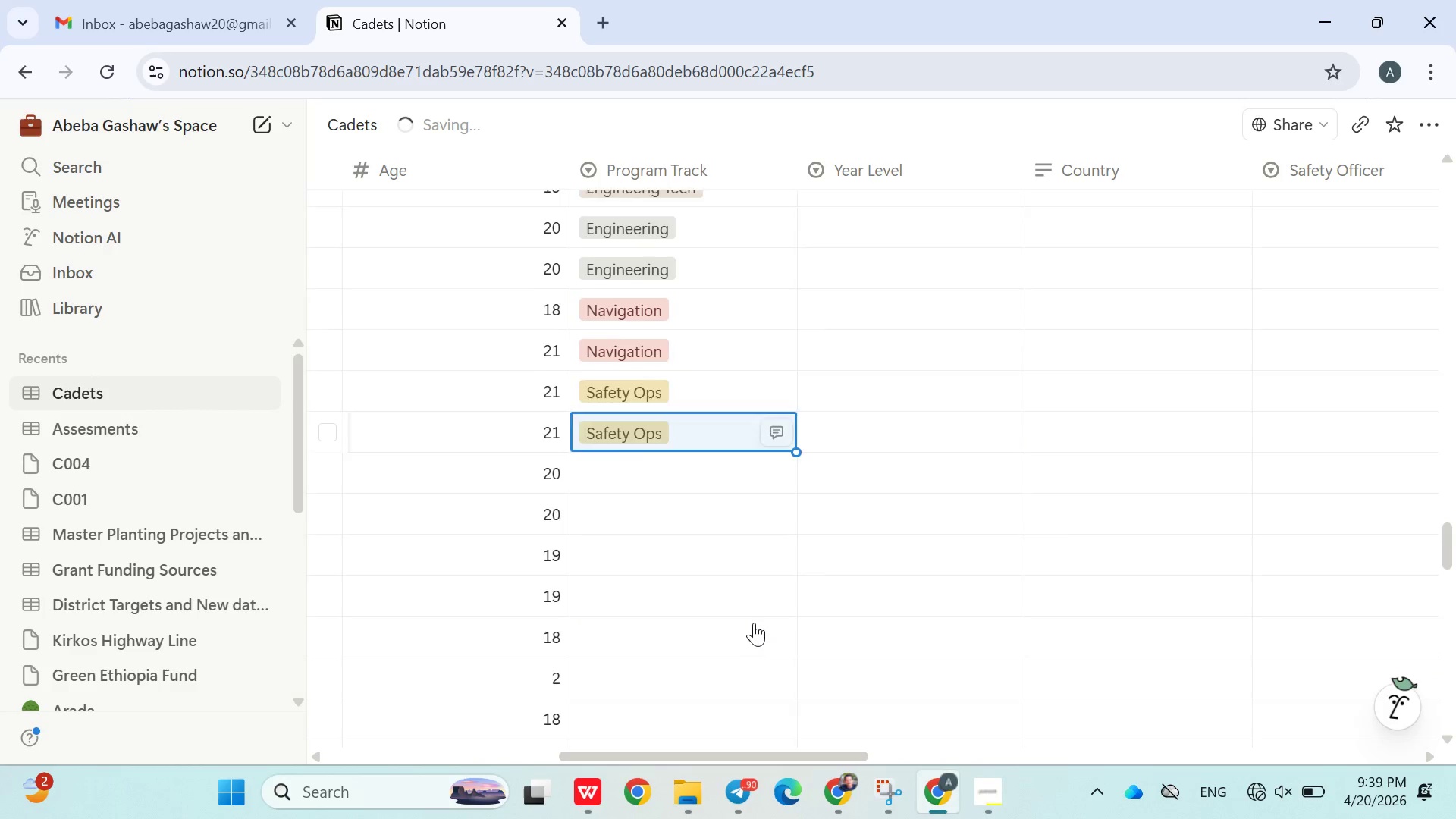 
left_click([669, 463])
 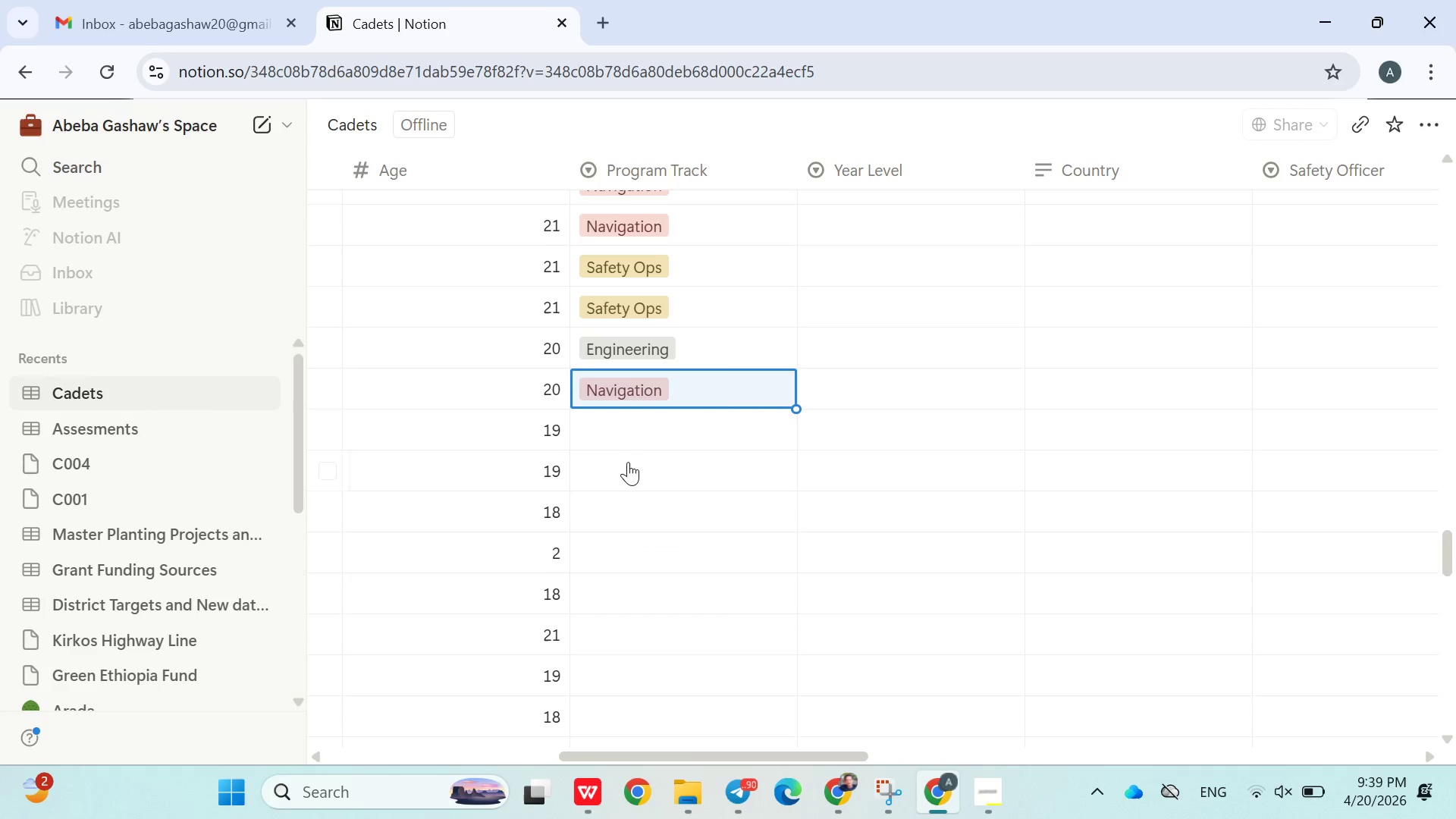 
left_click([636, 463])
 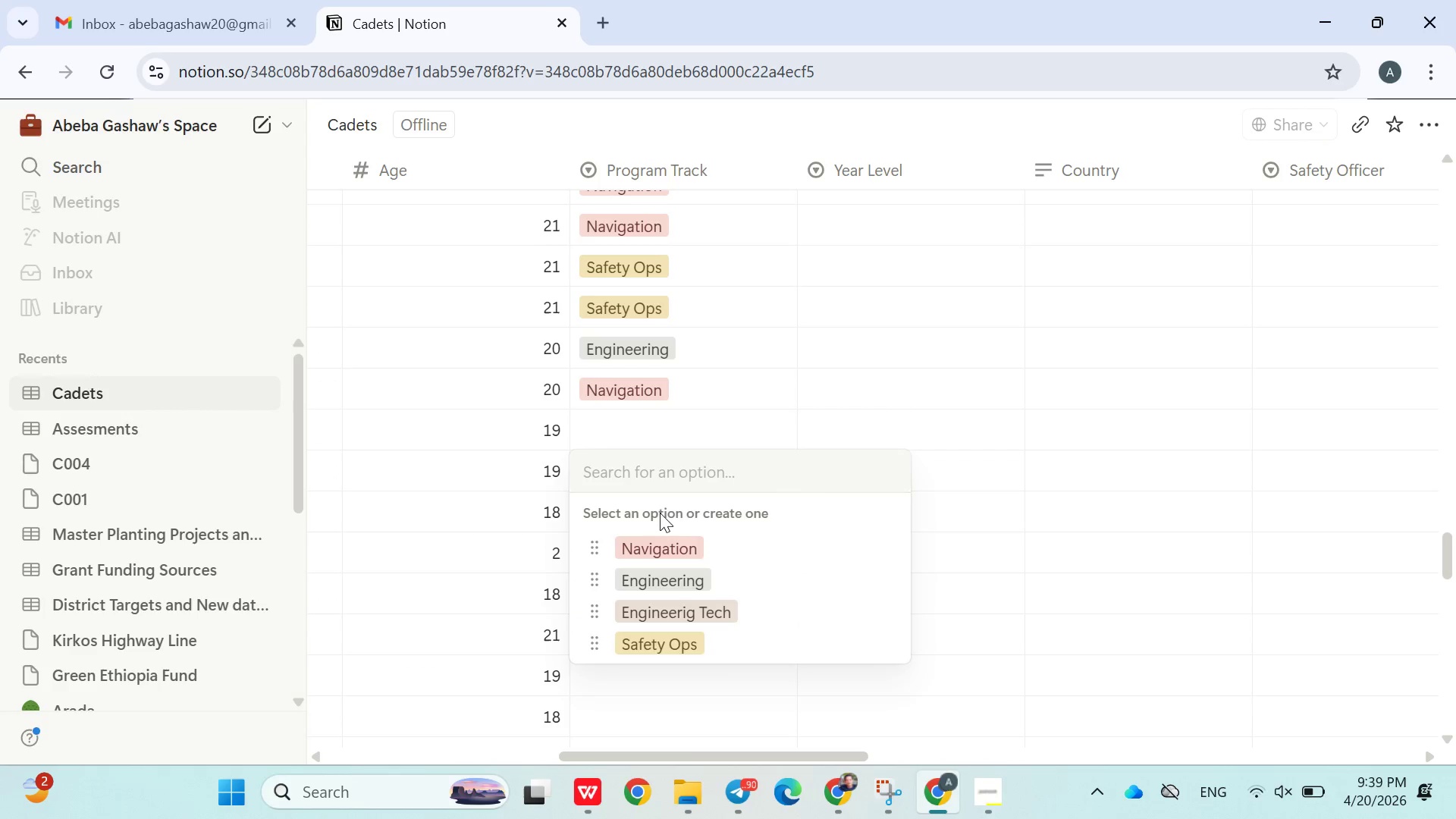 
left_click([661, 534])
 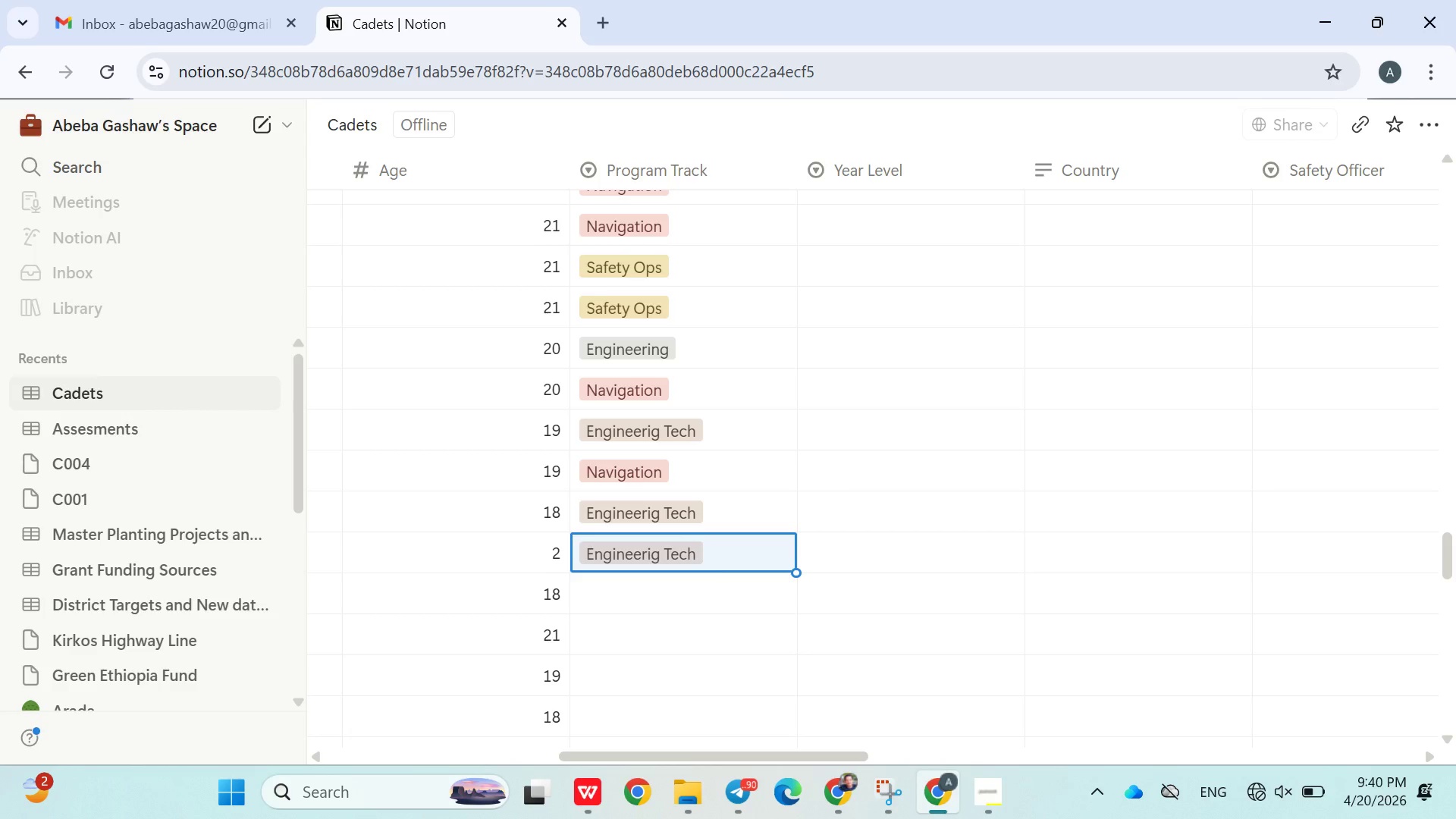 
wait(35.16)
 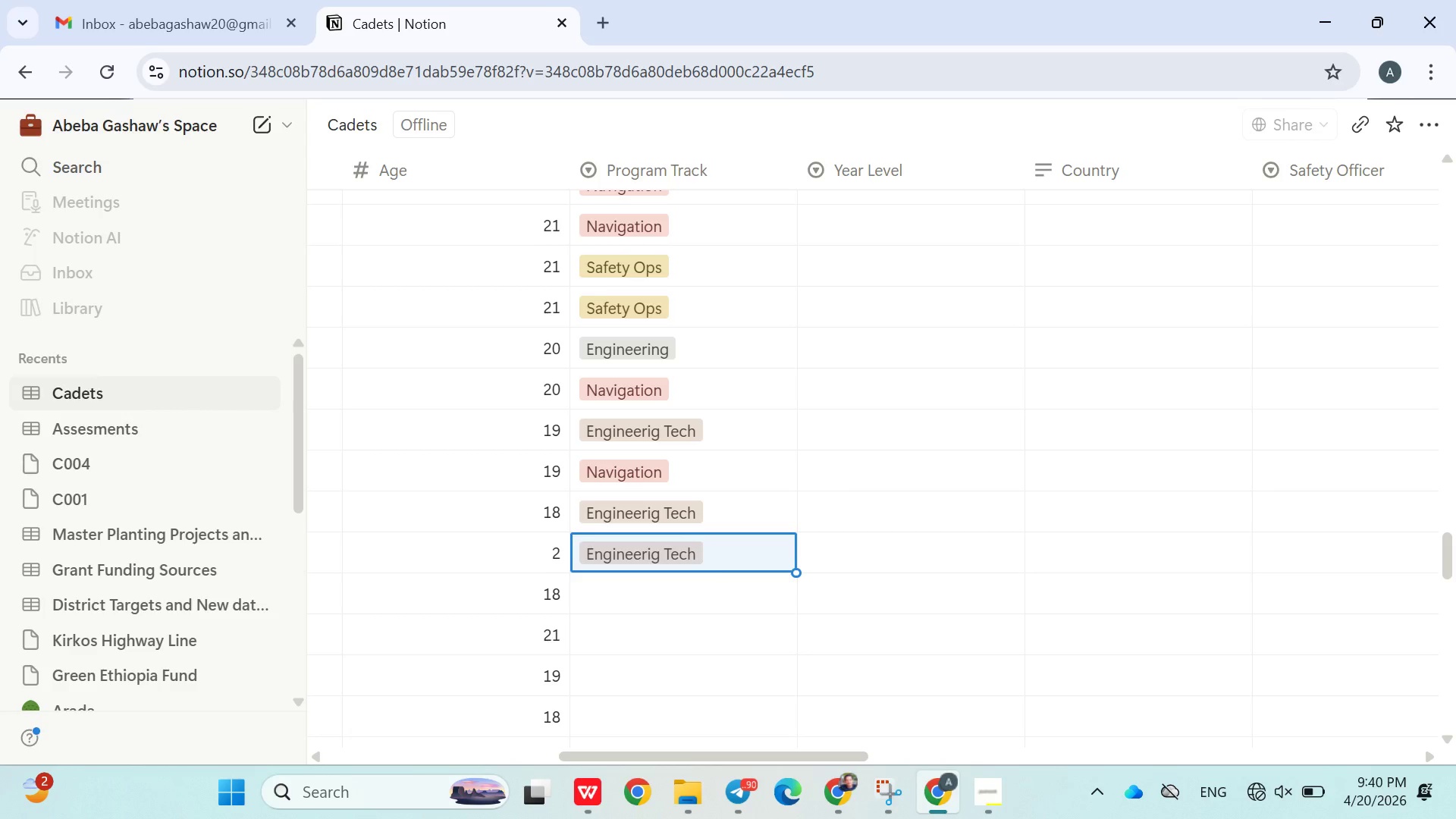 
left_click([1012, 811])